 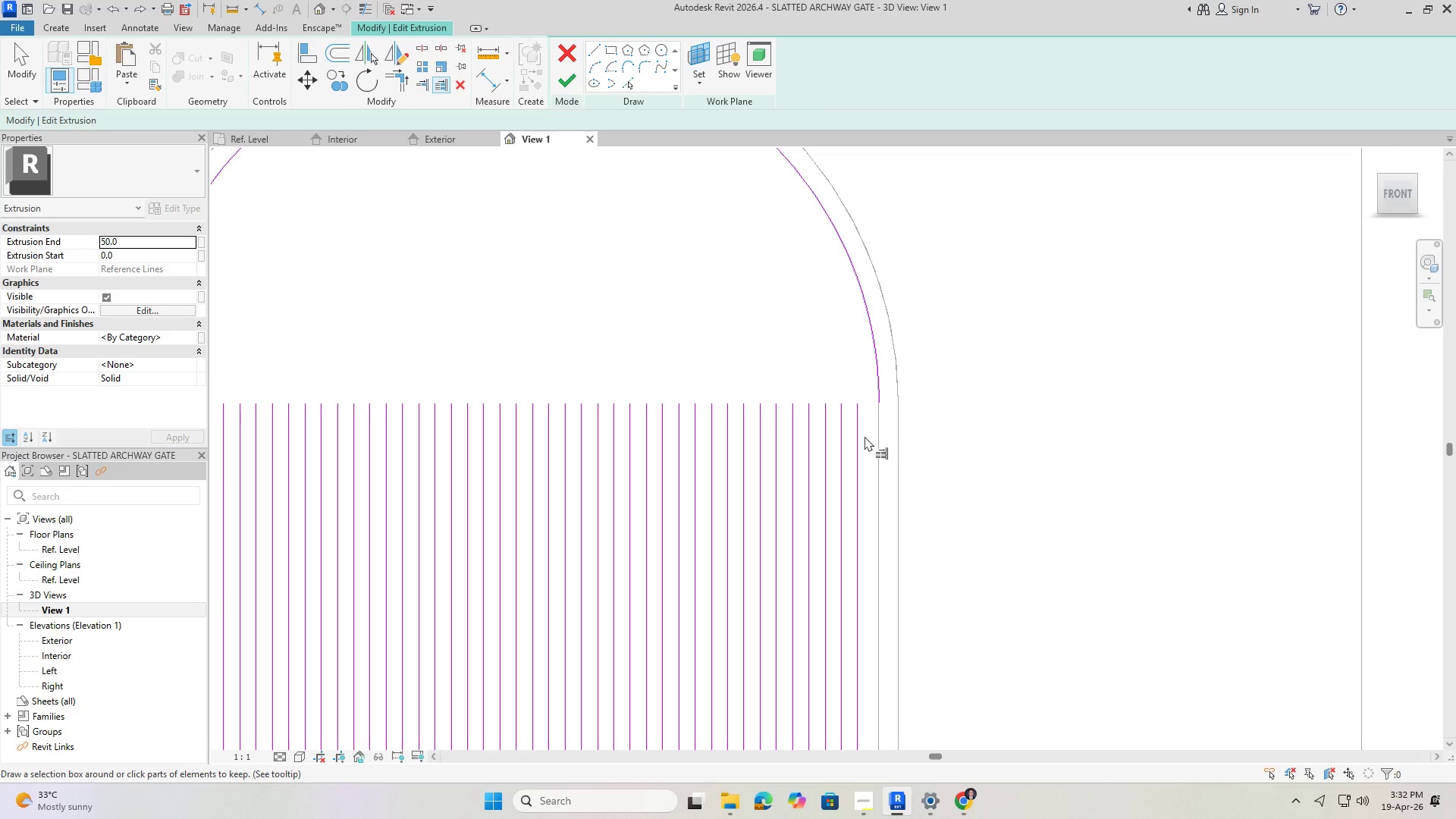 
left_click_drag(start_coordinate=[864, 436], to_coordinate=[245, 397])
 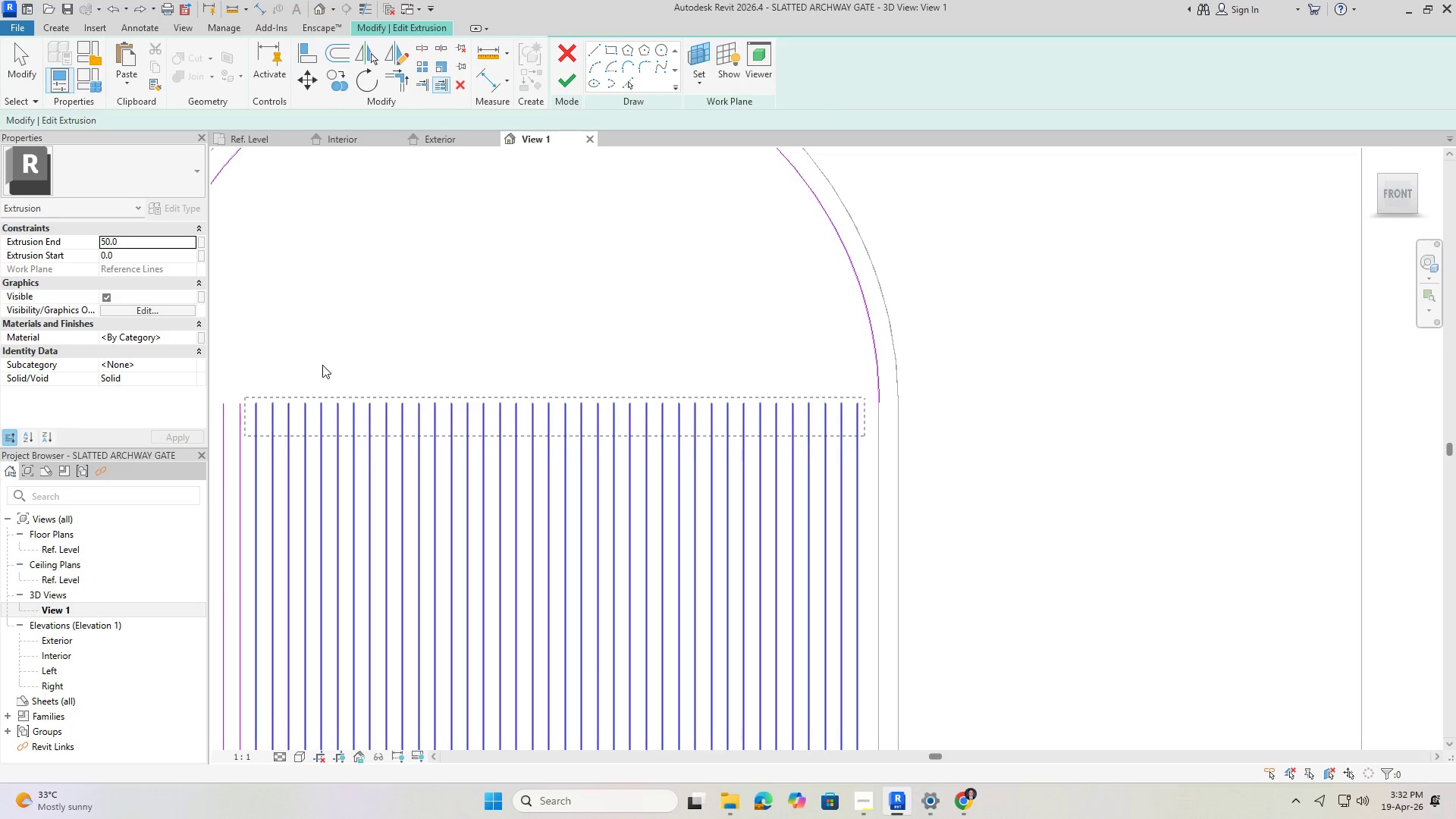 
scroll: coordinate [864, 436], scroll_direction: up, amount: 4.0
 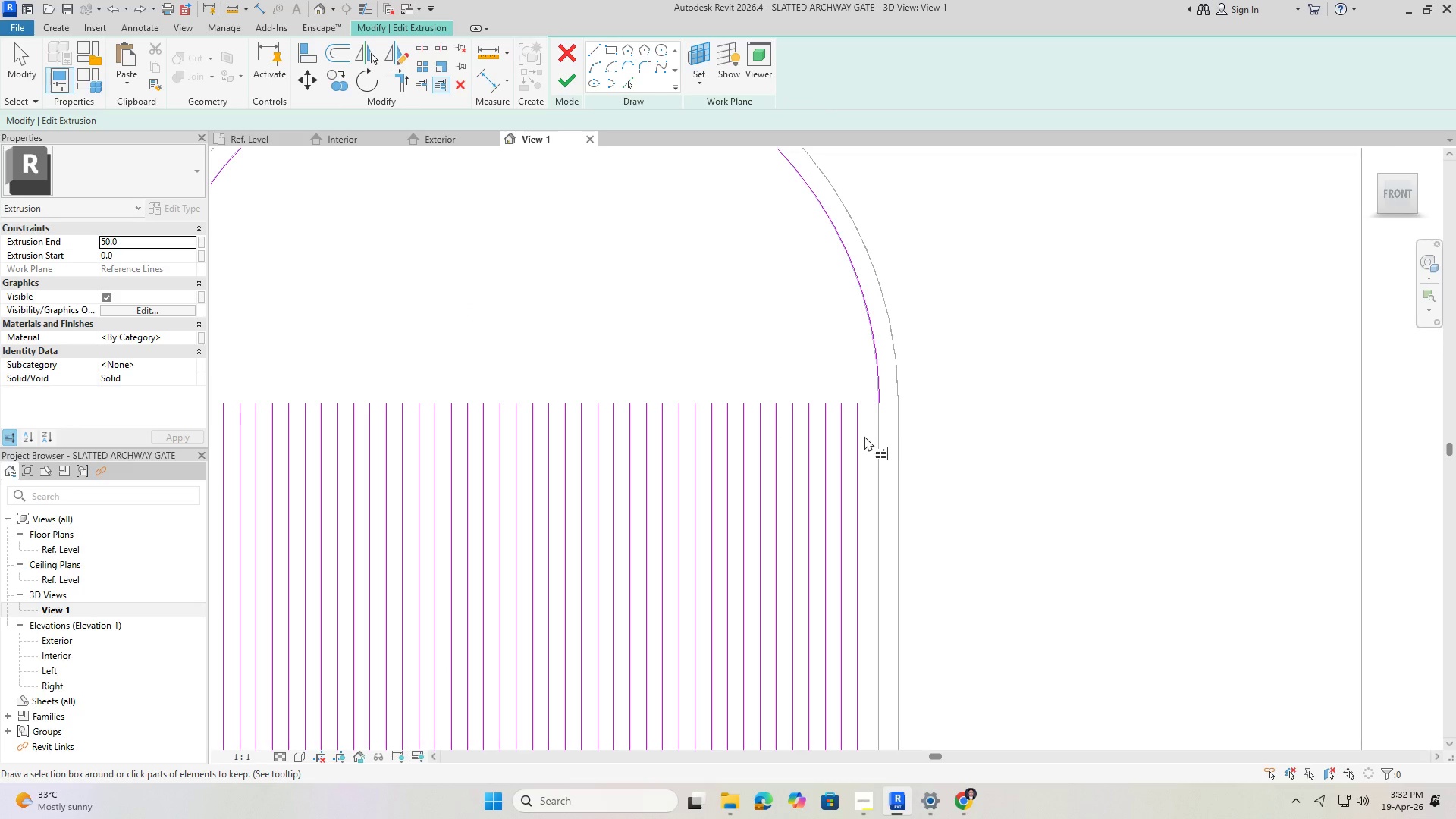 
scroll: coordinate [475, 309], scroll_direction: down, amount: 3.0
 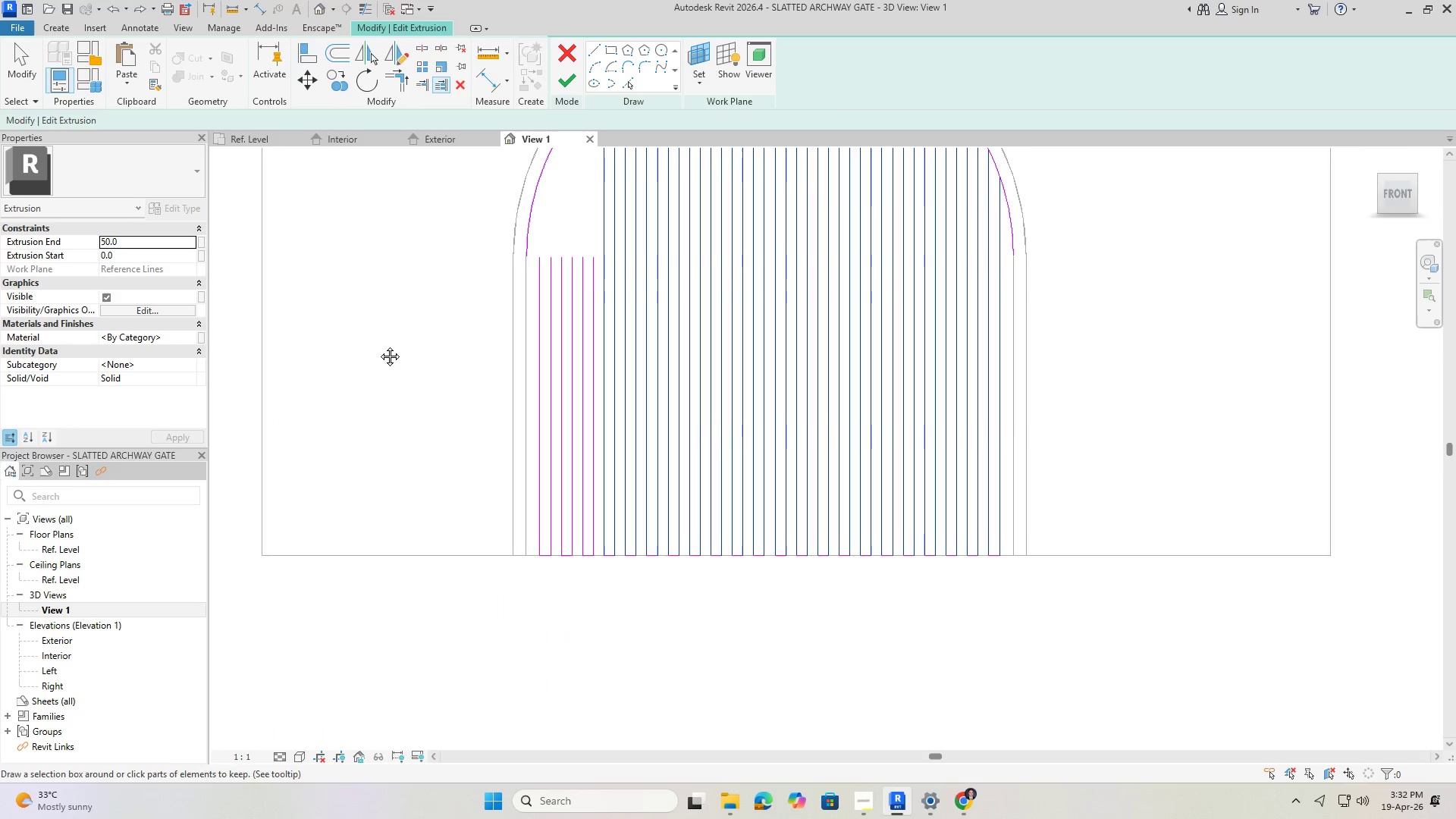 
scroll: coordinate [720, 388], scroll_direction: up, amount: 6.0
 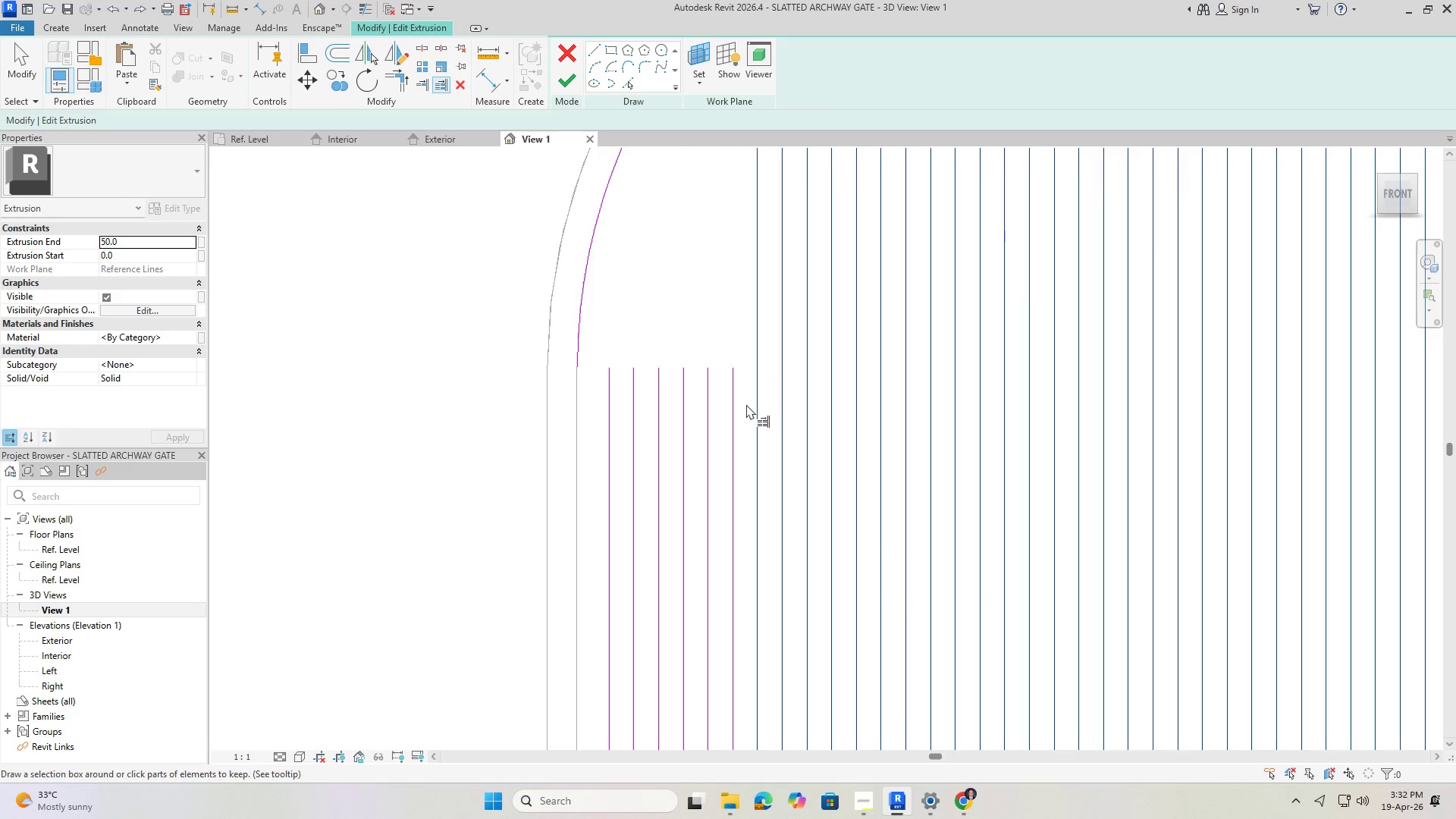 
left_click_drag(start_coordinate=[743, 404], to_coordinate=[593, 343])
 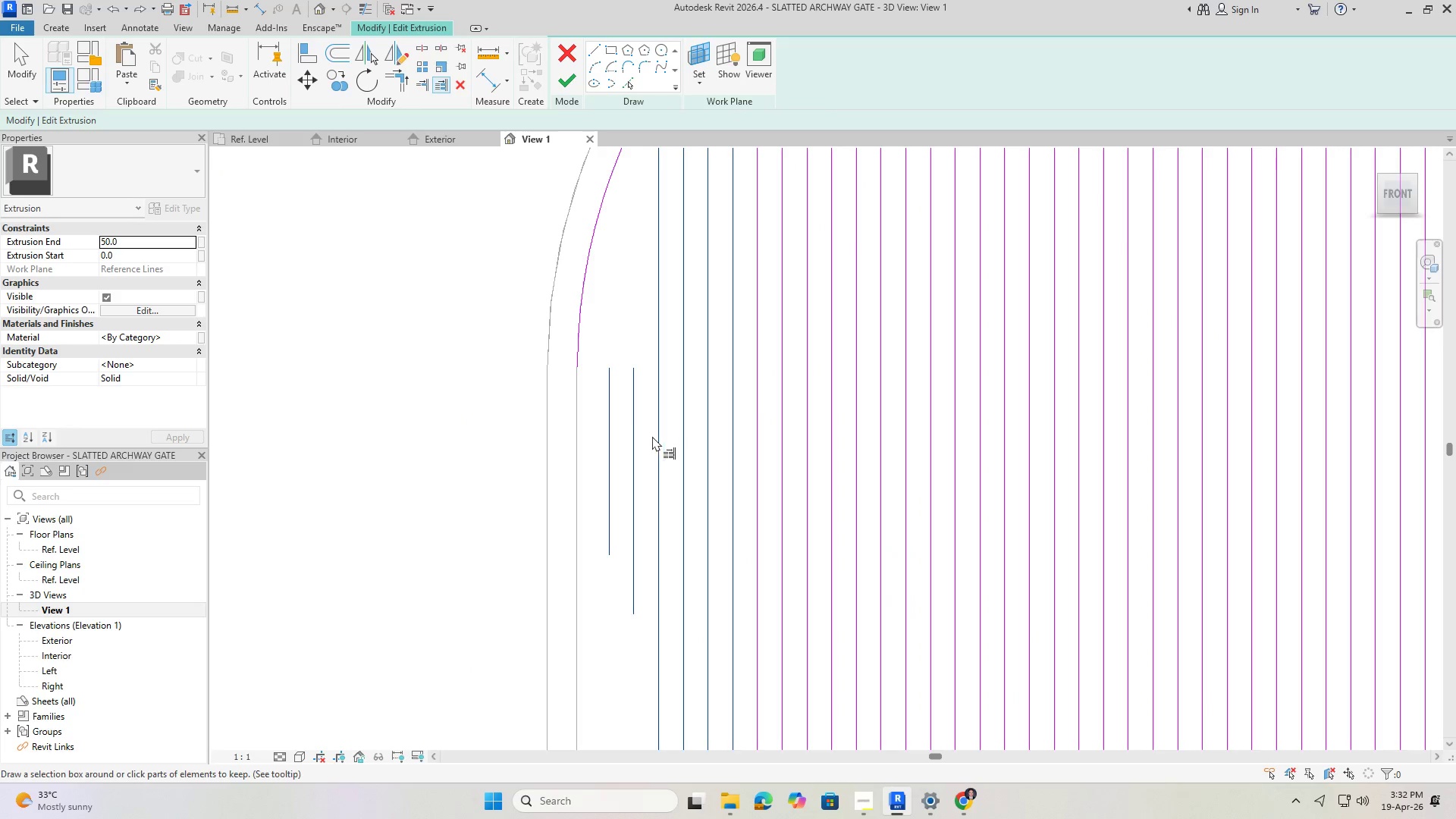 
scroll: coordinate [648, 444], scroll_direction: down, amount: 5.0
 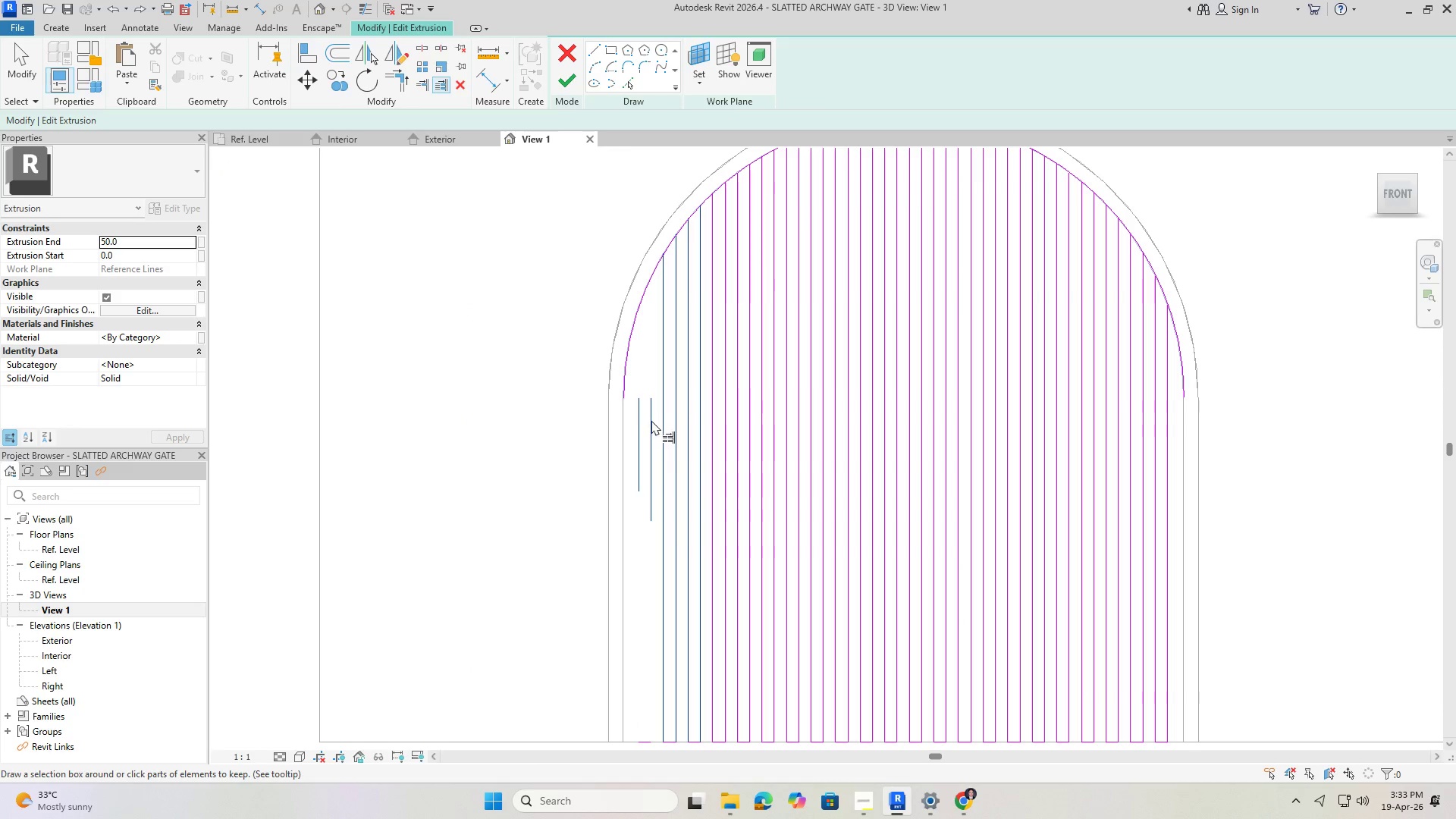 
left_click_drag(start_coordinate=[657, 424], to_coordinate=[610, 381])
 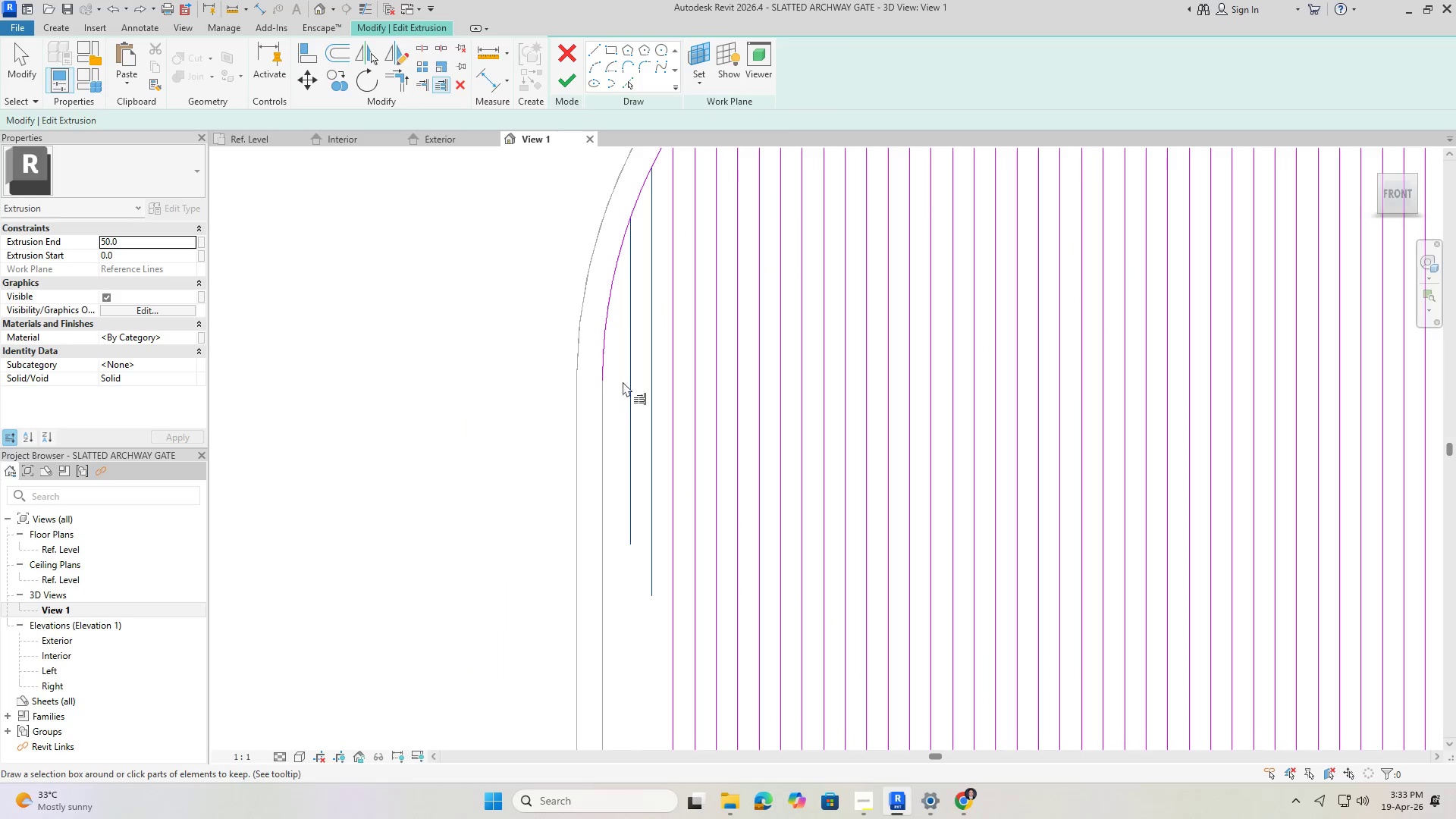 
scroll: coordinate [651, 422], scroll_direction: up, amount: 4.0
 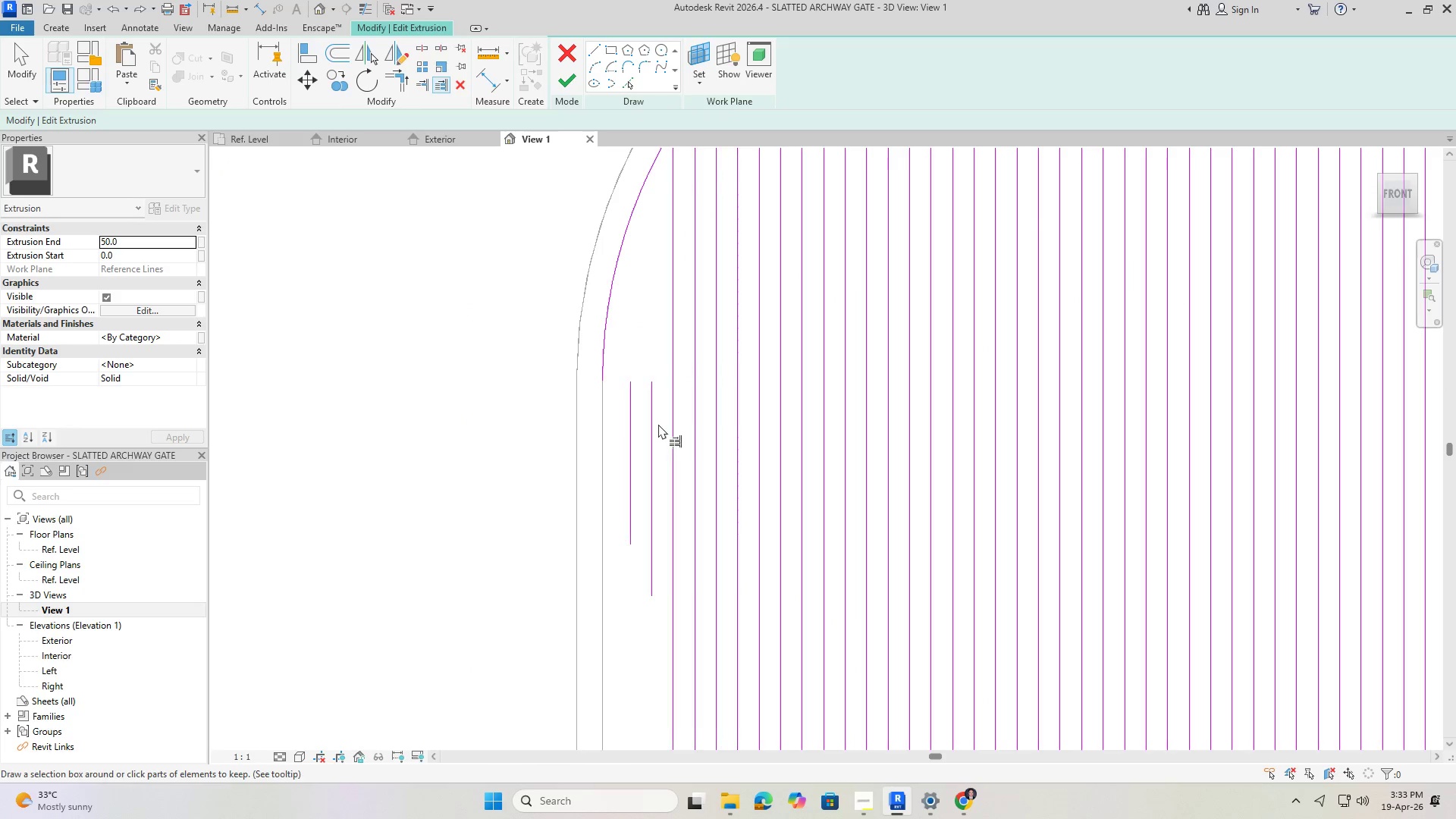 
scroll: coordinate [627, 395], scroll_direction: down, amount: 5.0
 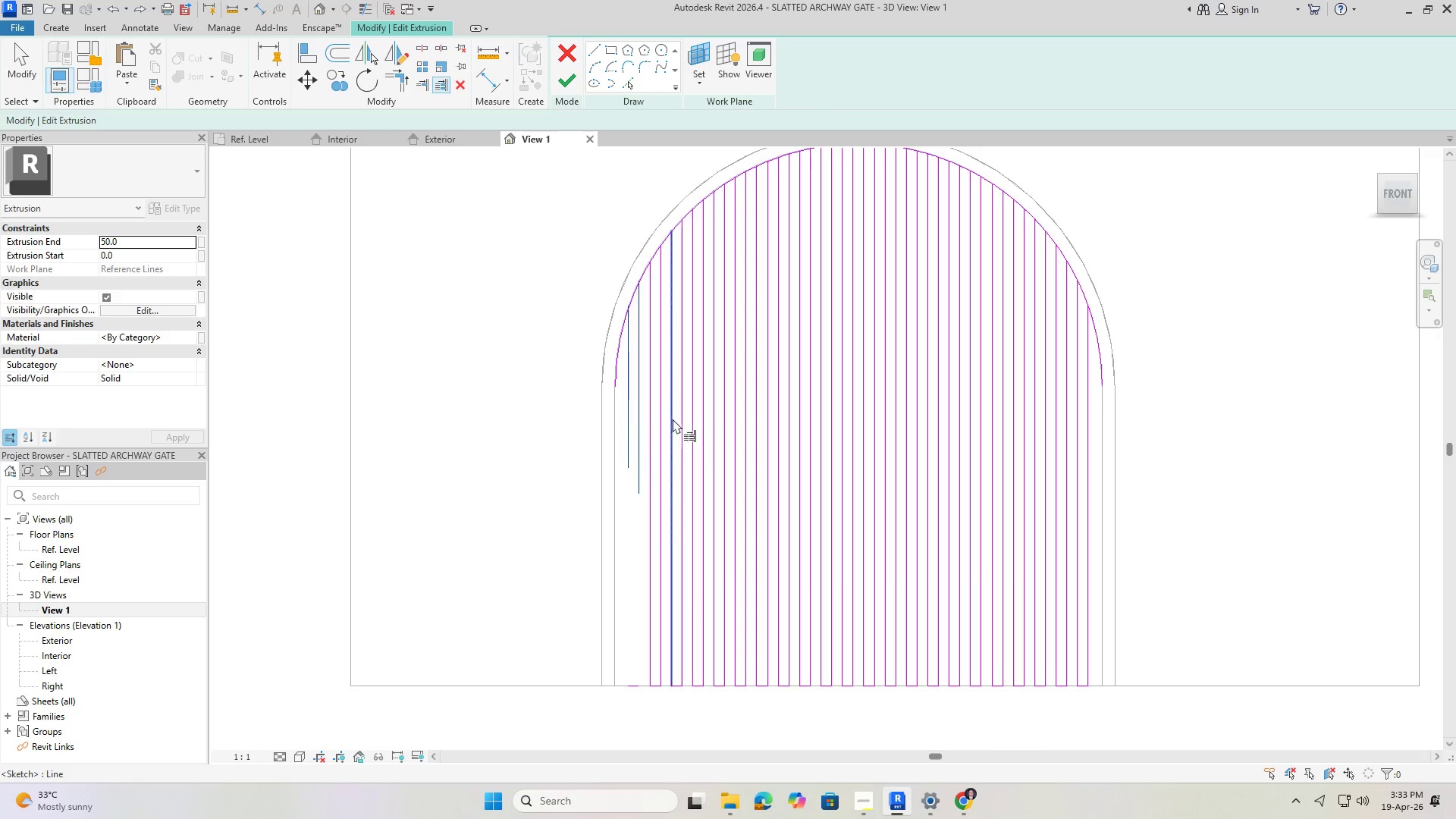 
key(Escape)
 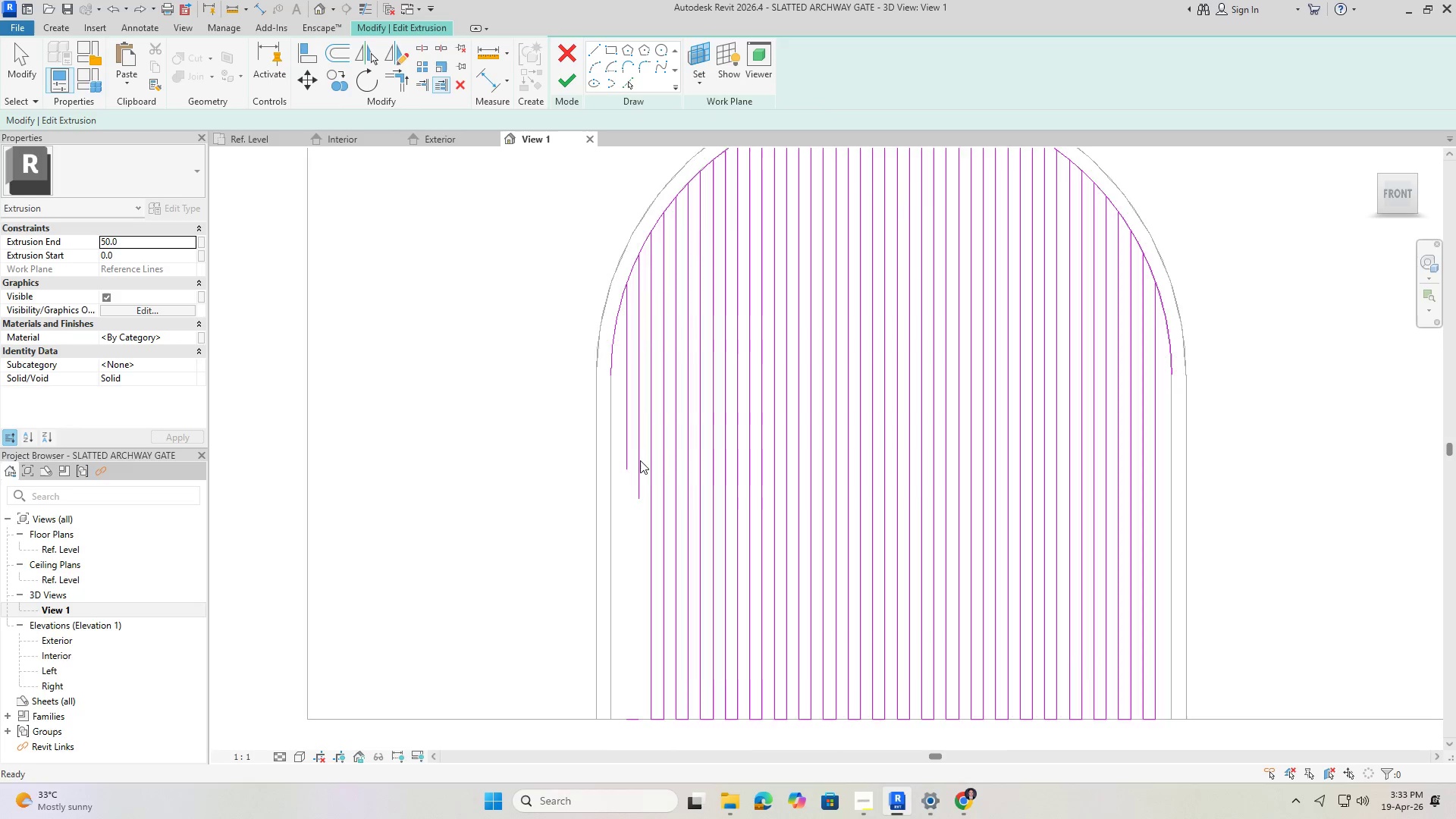 
key(Escape)
 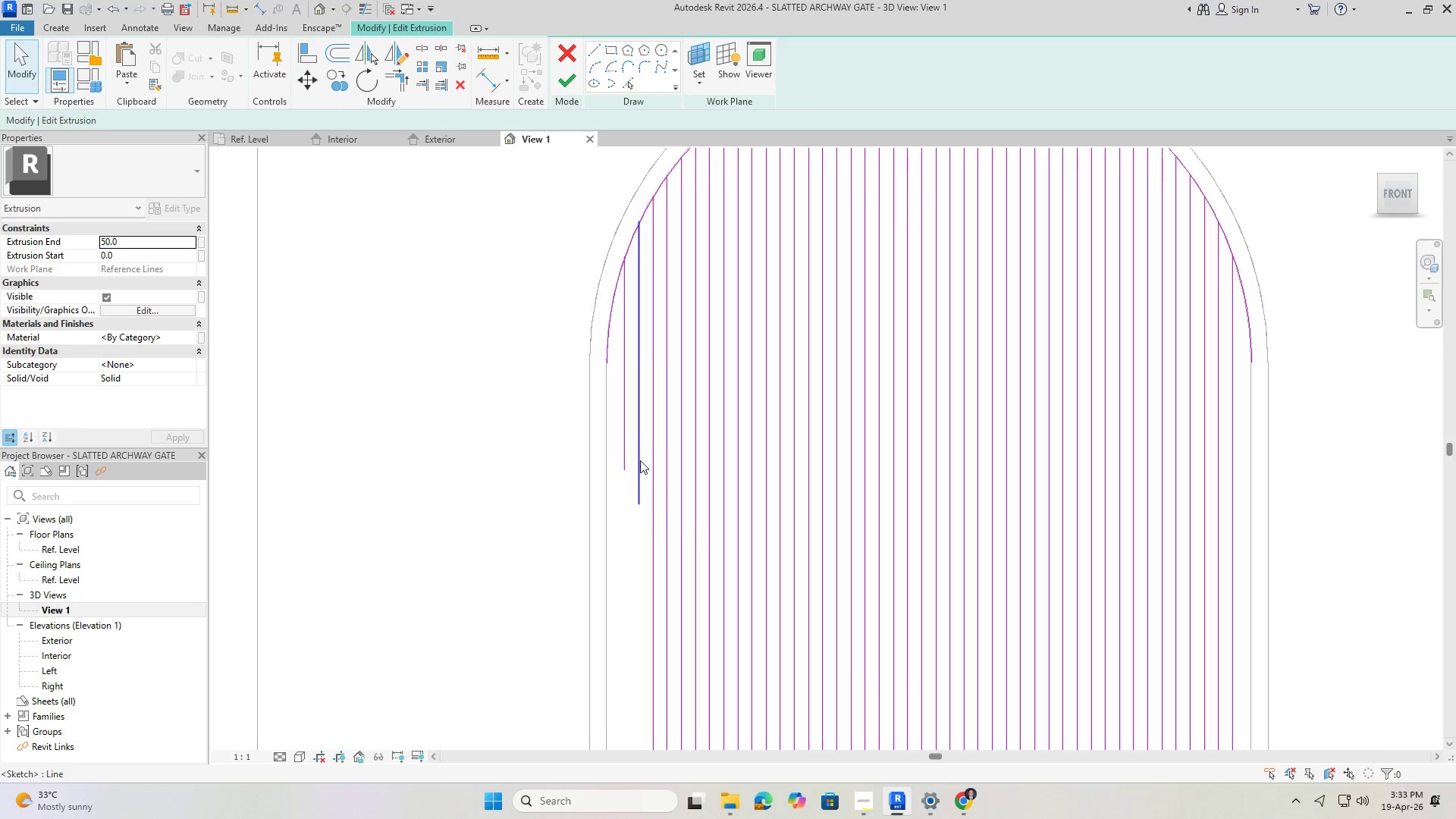 
left_click([640, 460])
 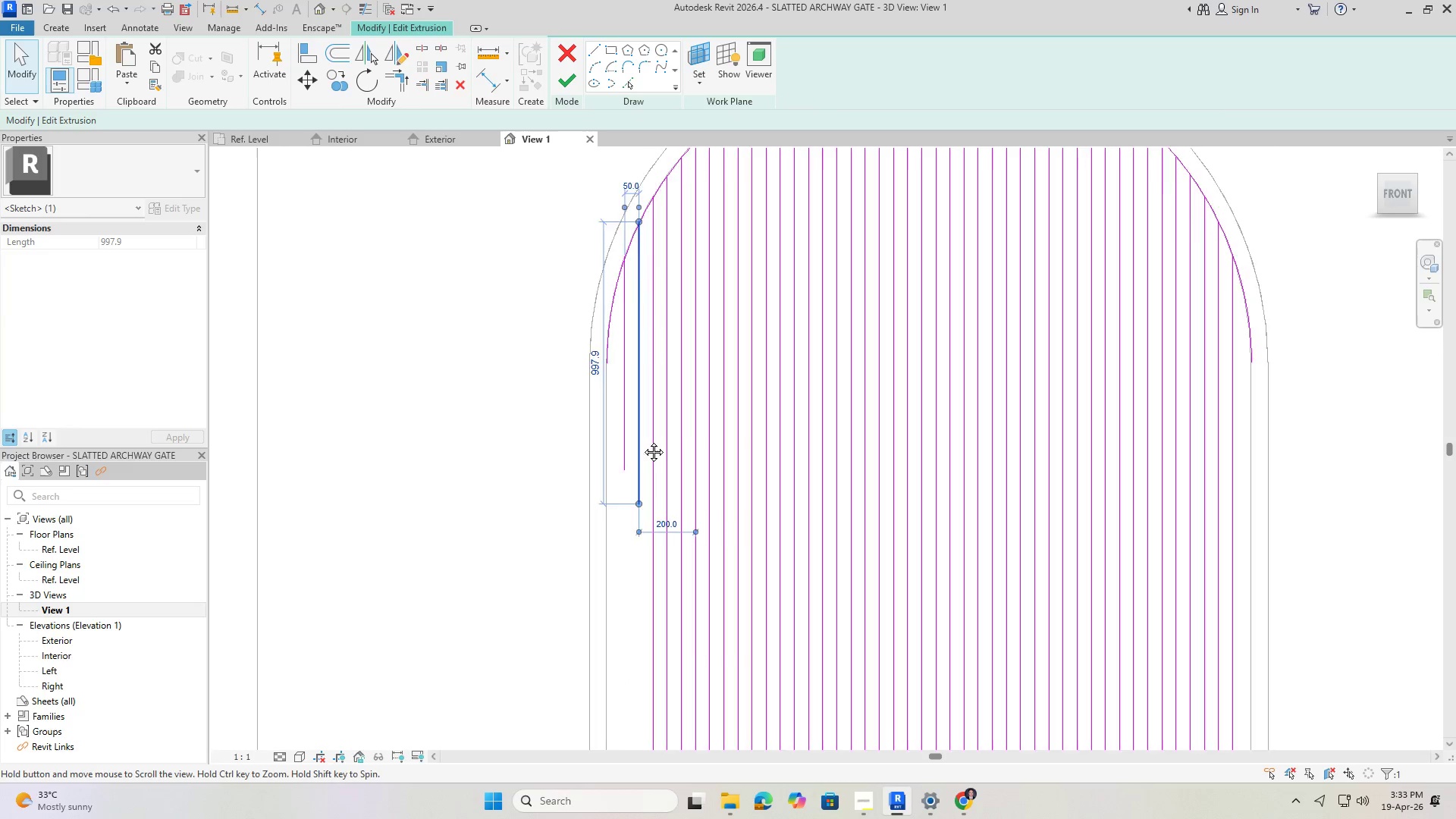 
scroll: coordinate [640, 460], scroll_direction: up, amount: 2.0
 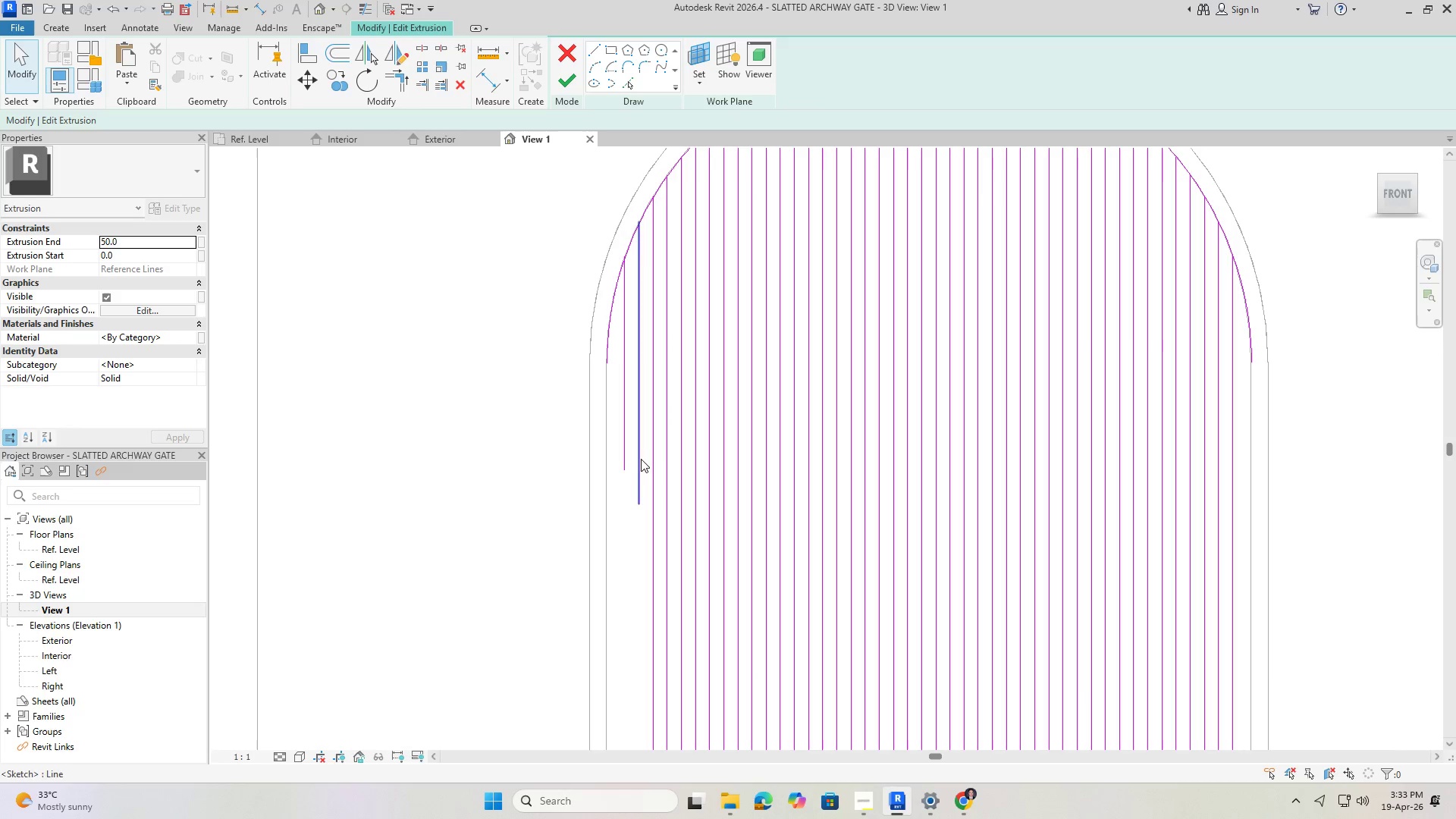 
scroll: coordinate [642, 452], scroll_direction: down, amount: 1.0
 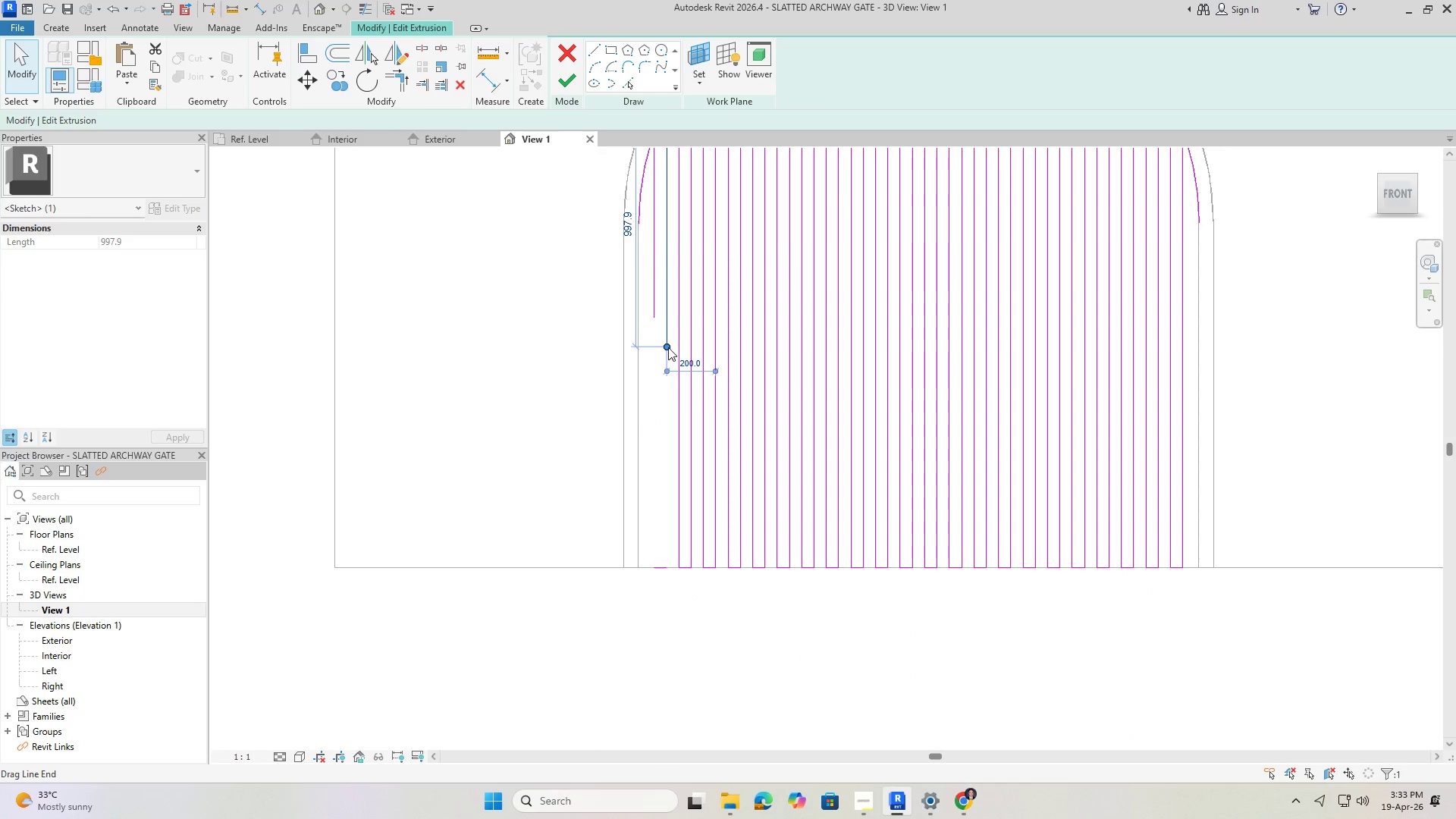 
left_click_drag(start_coordinate=[668, 347], to_coordinate=[667, 566])
 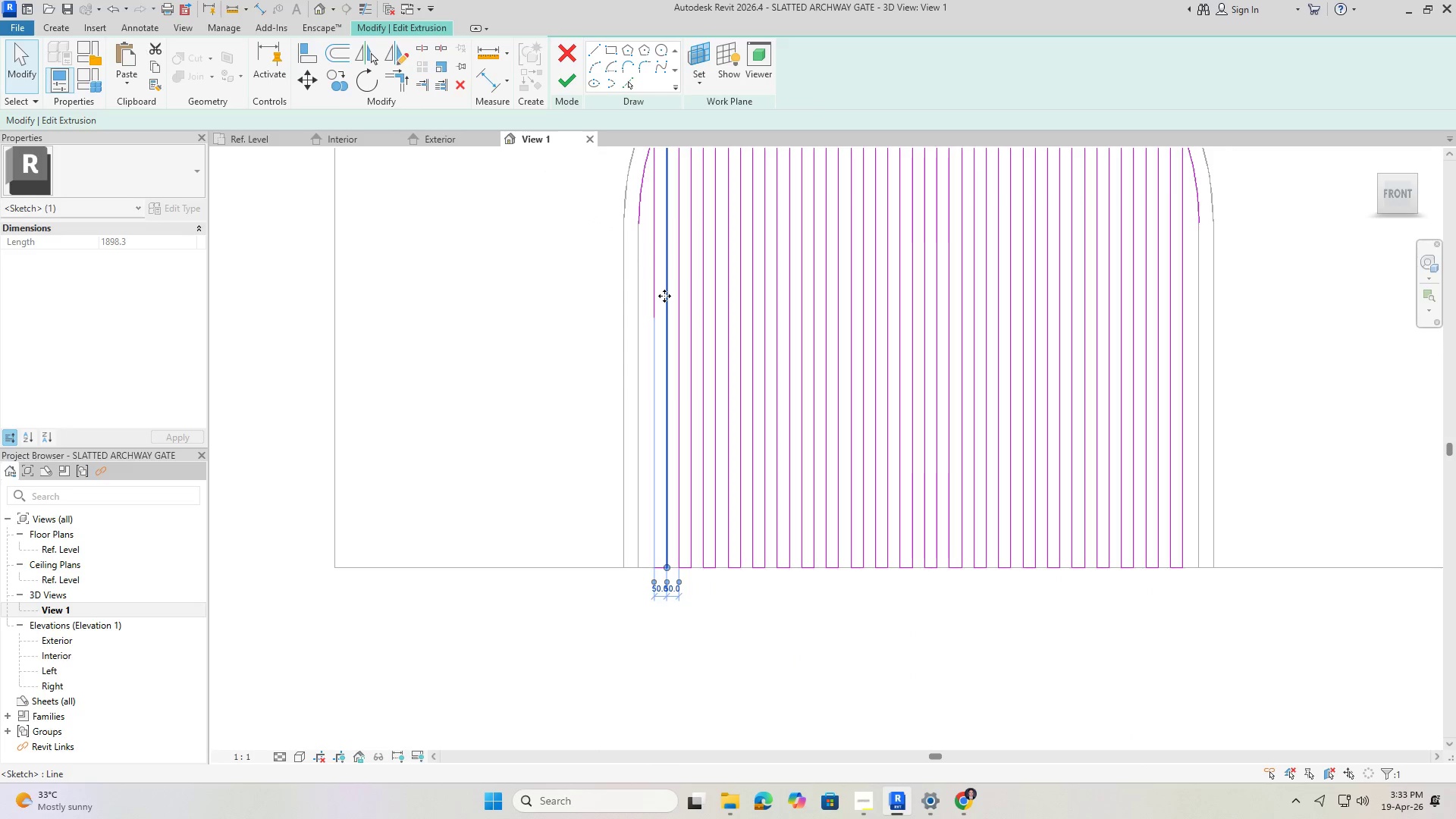 
key(Escape)
 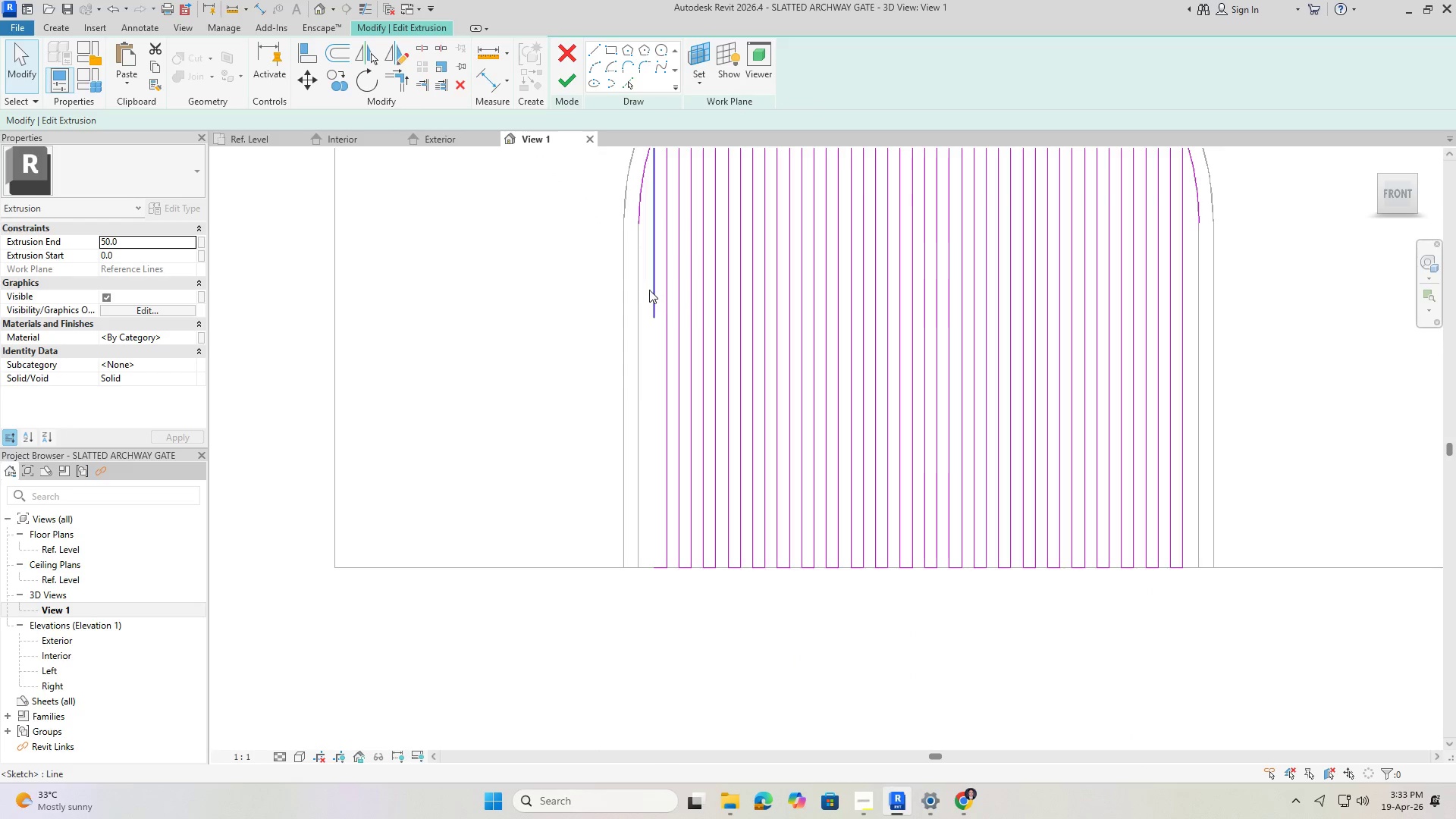 
left_click([648, 289])
 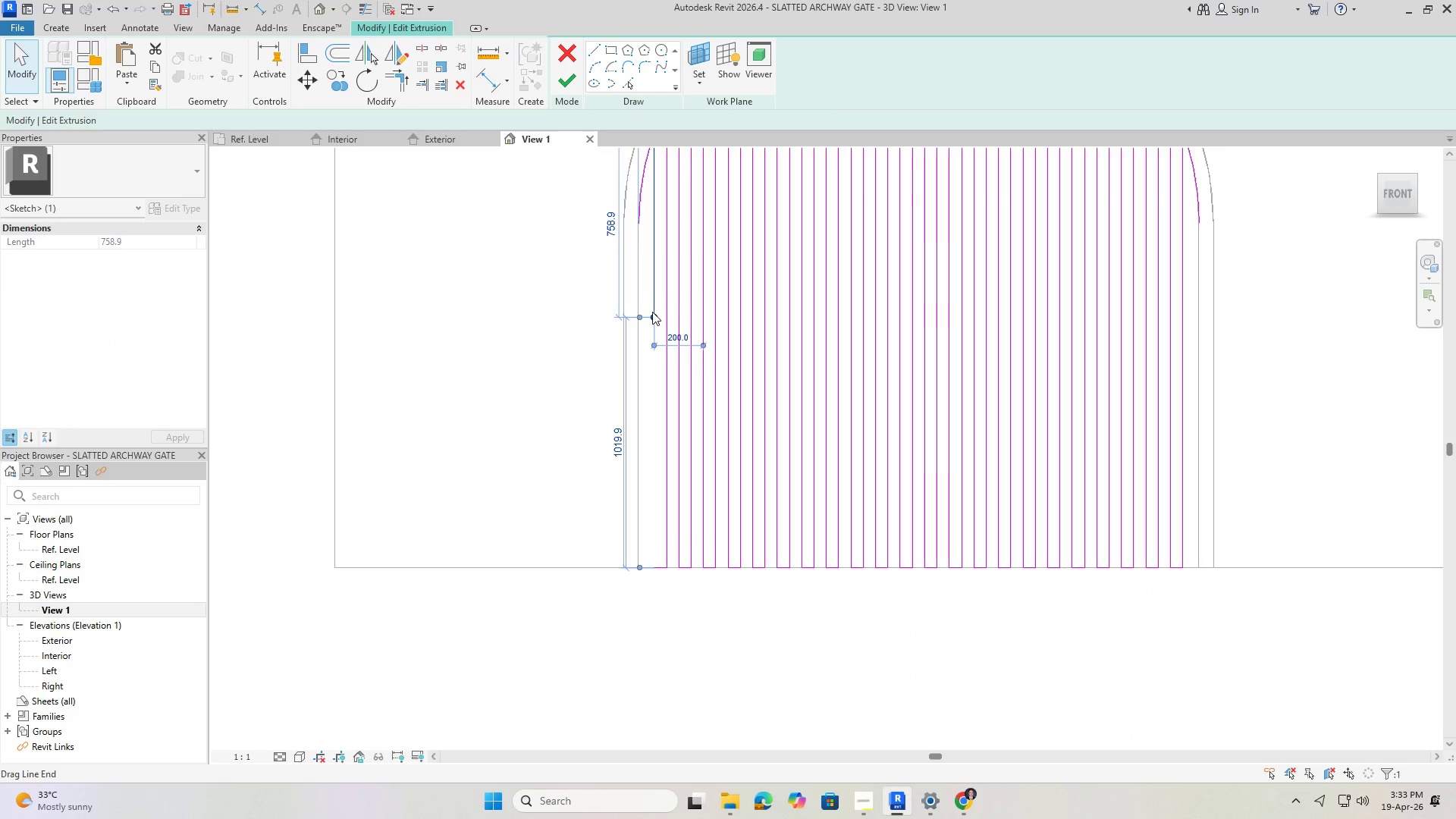 
left_click_drag(start_coordinate=[652, 312], to_coordinate=[652, 570])
 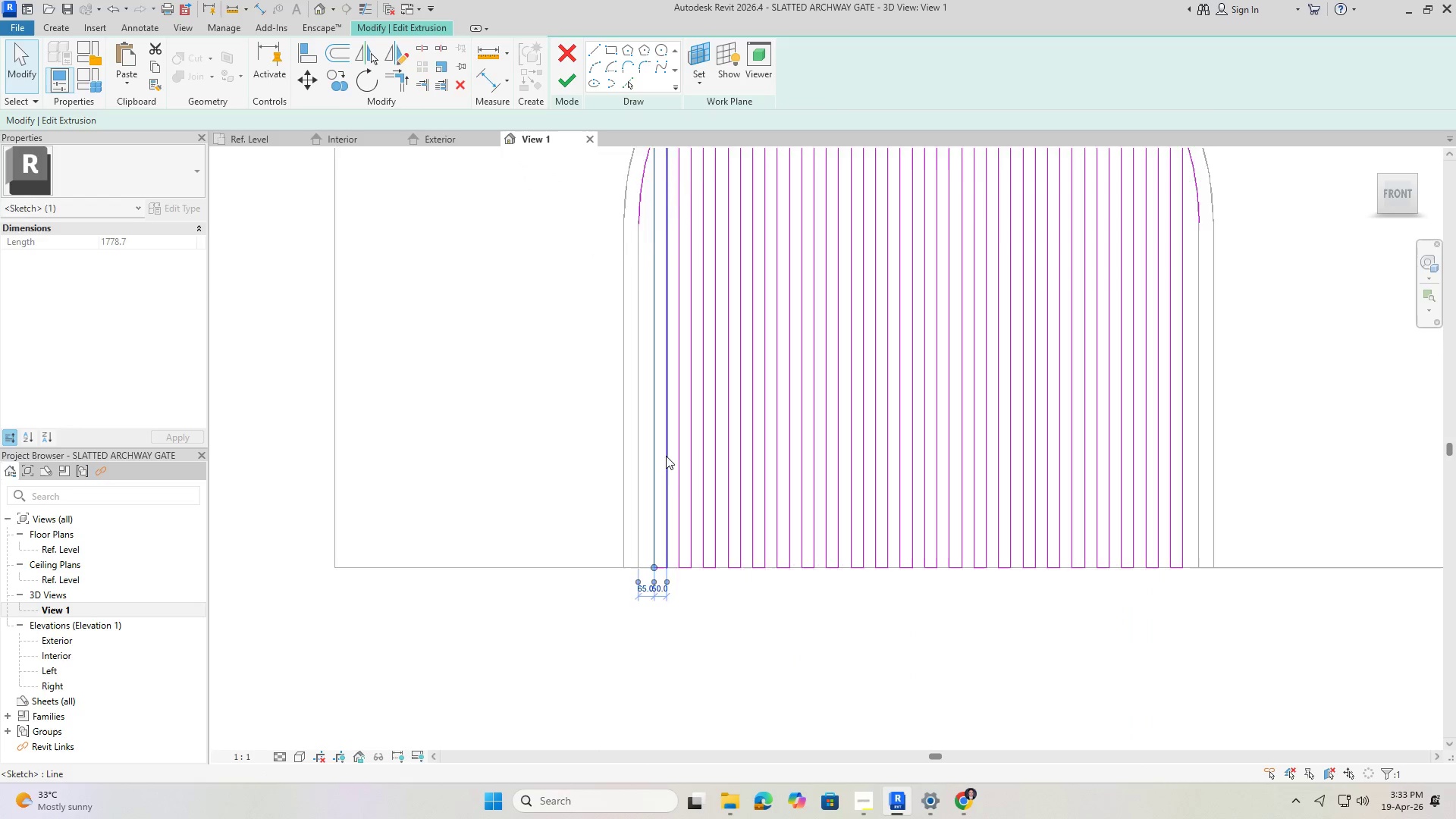 
key(Escape)
 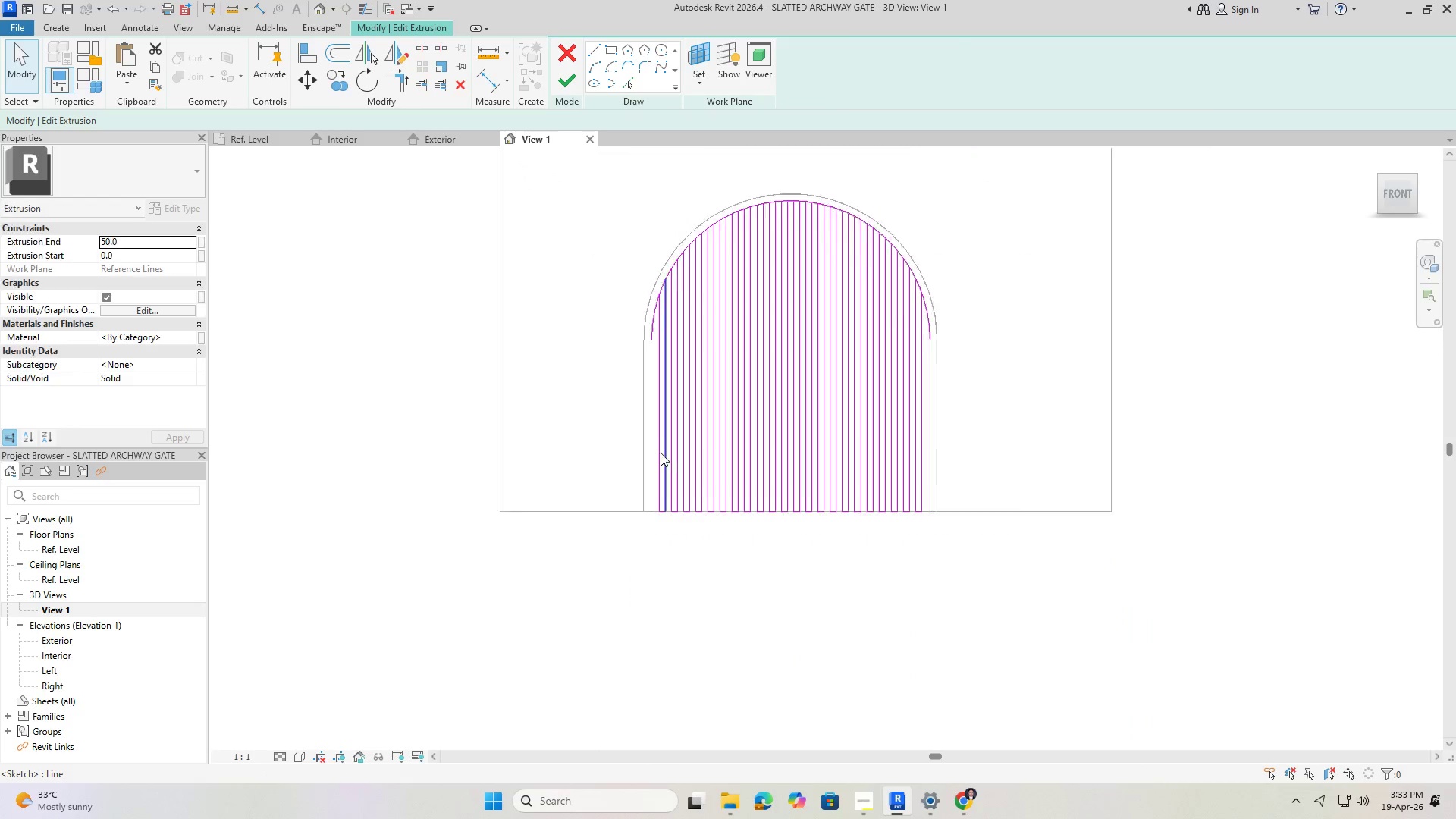 
key(Escape)
 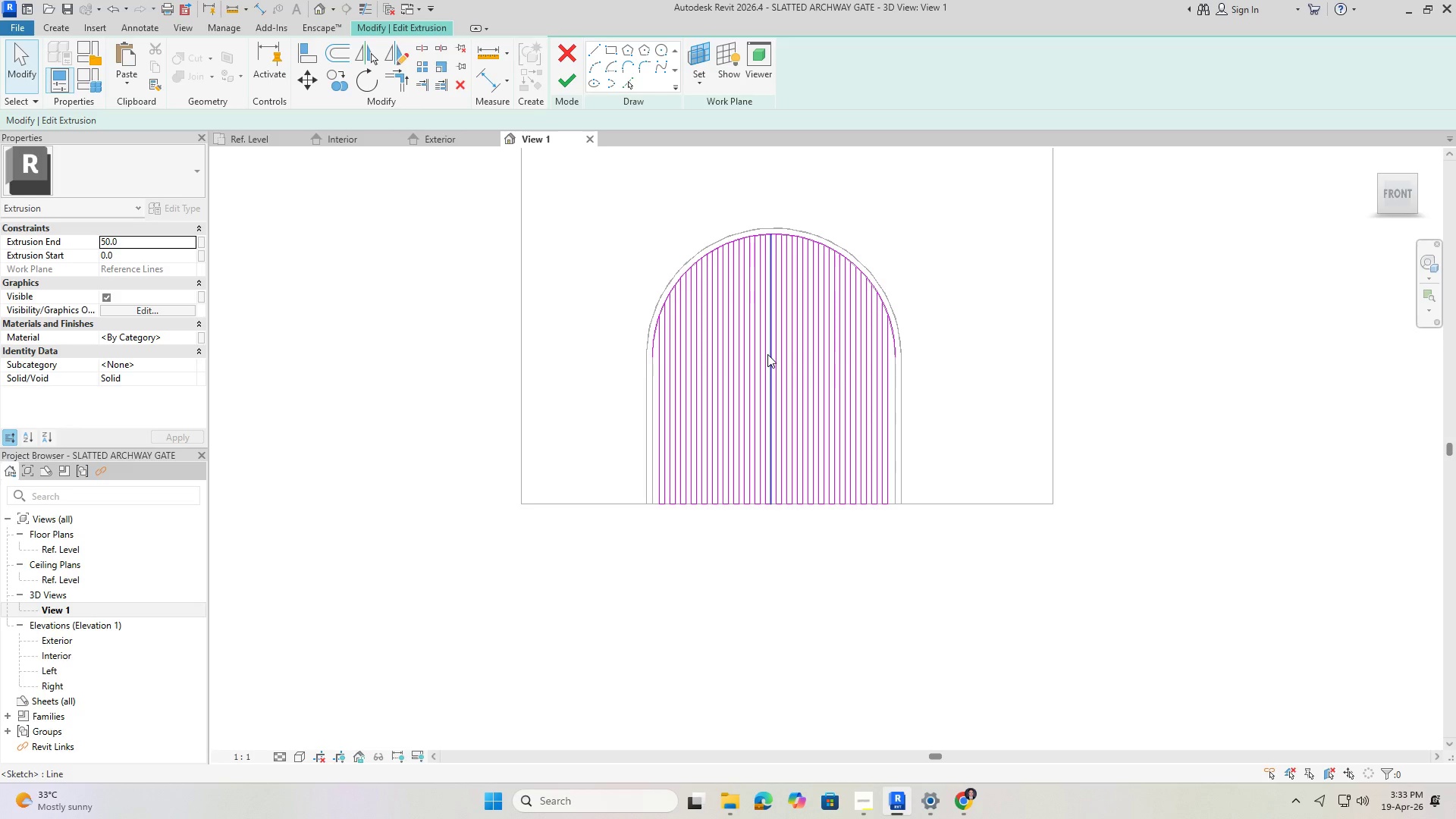 
scroll: coordinate [662, 455], scroll_direction: down, amount: 6.0
 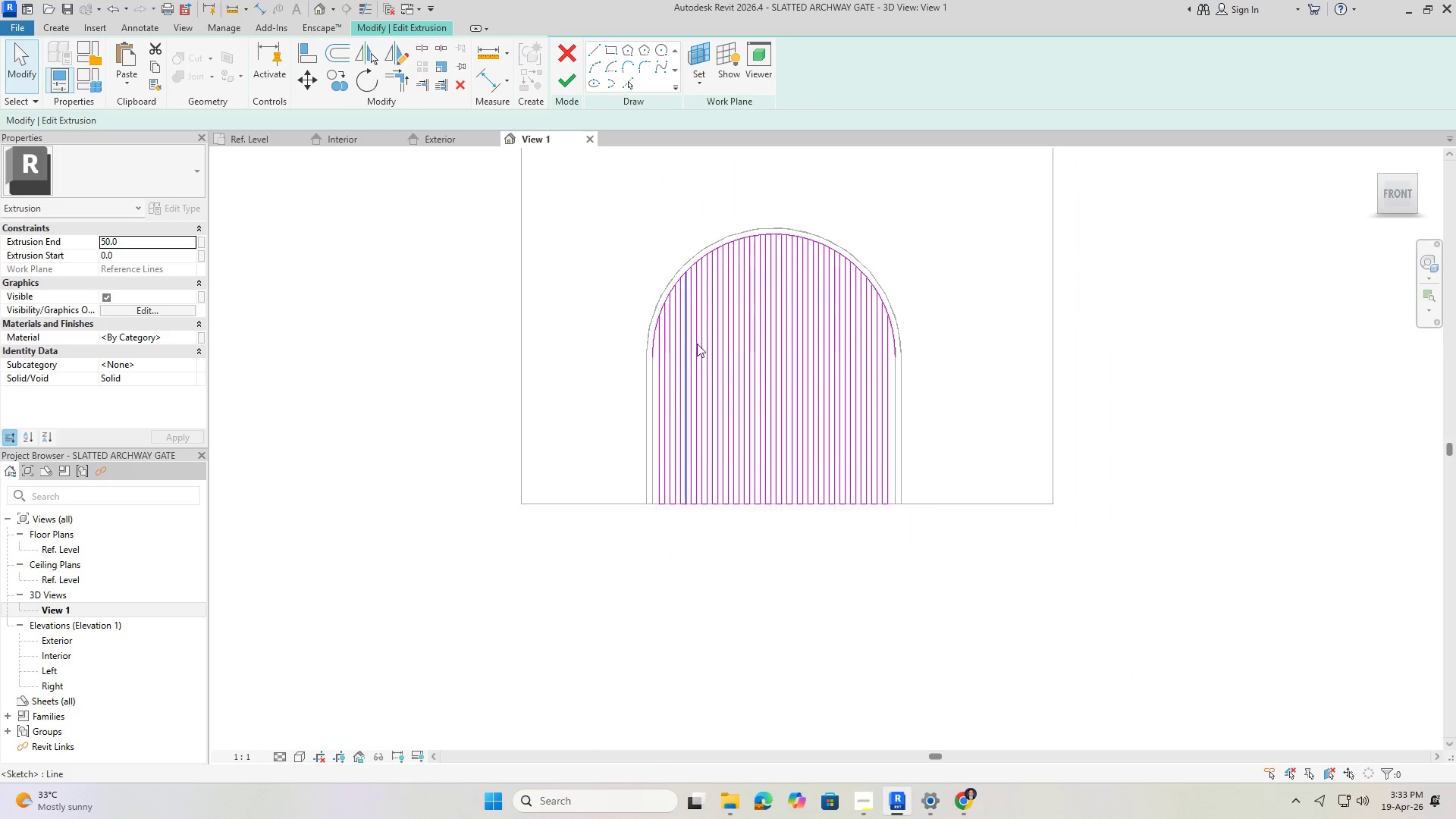 
wait(18.13)
 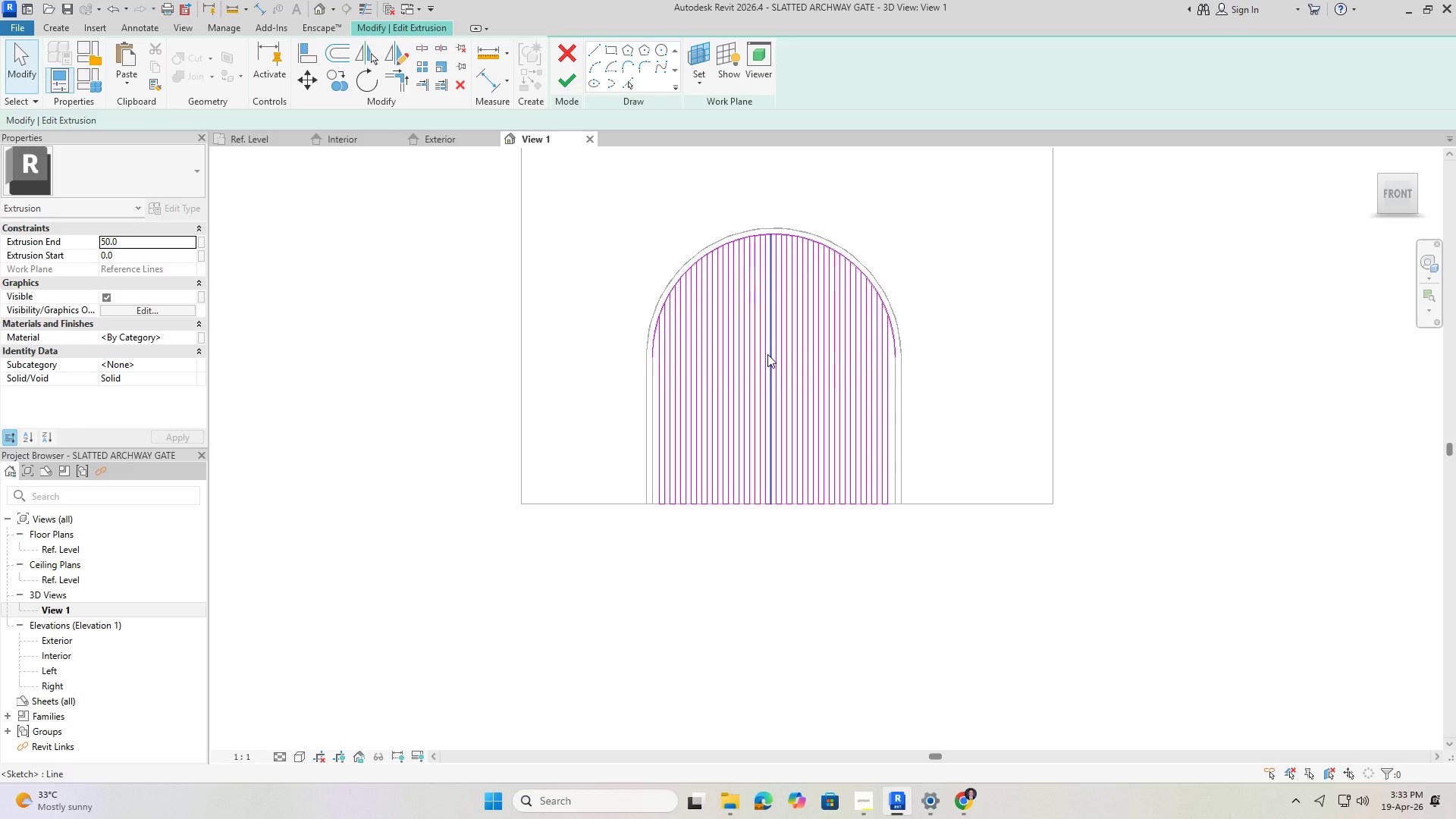 
scroll: coordinate [537, 96], scroll_direction: up, amount: 6.0
 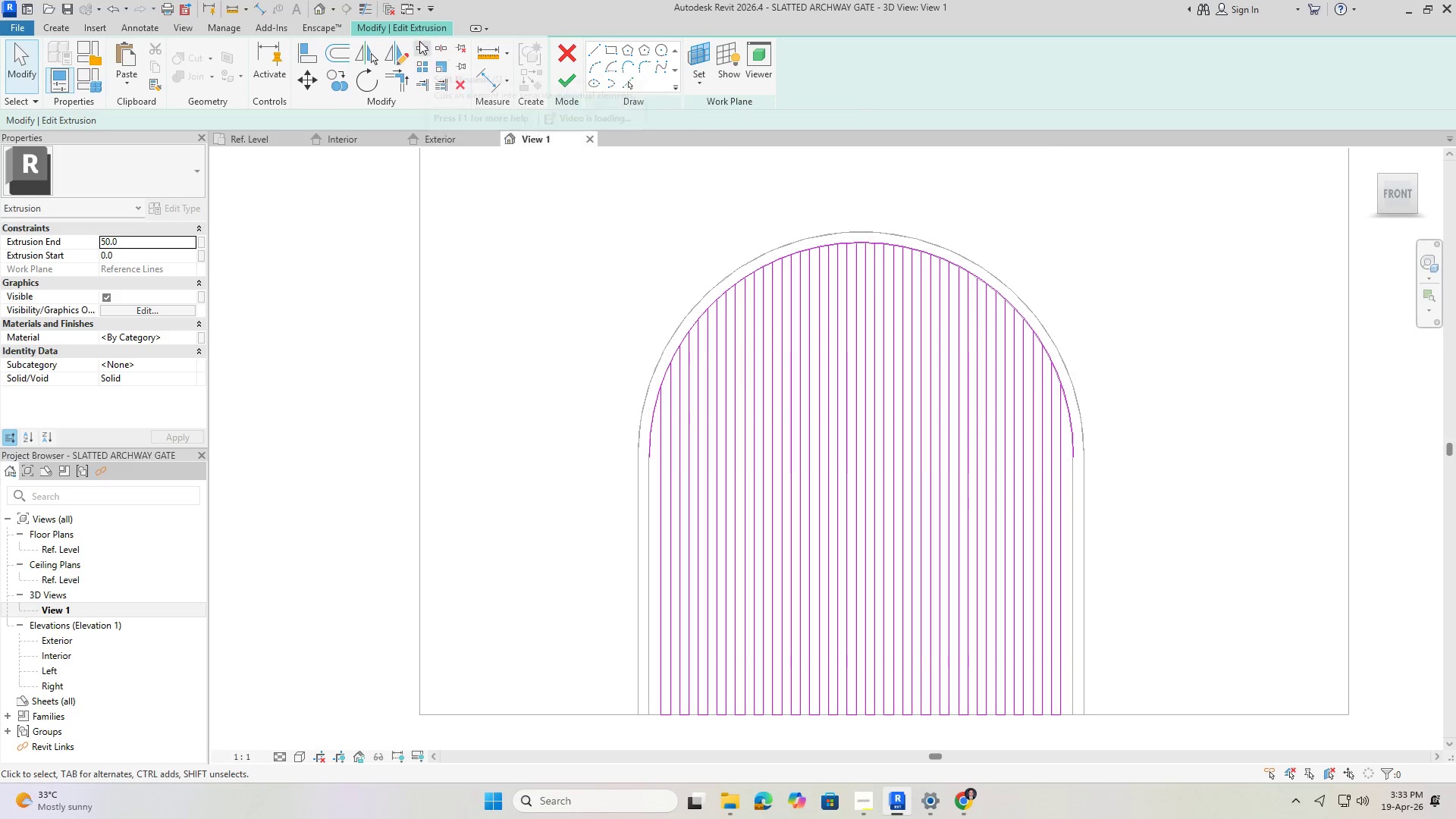 
left_click([419, 41])
 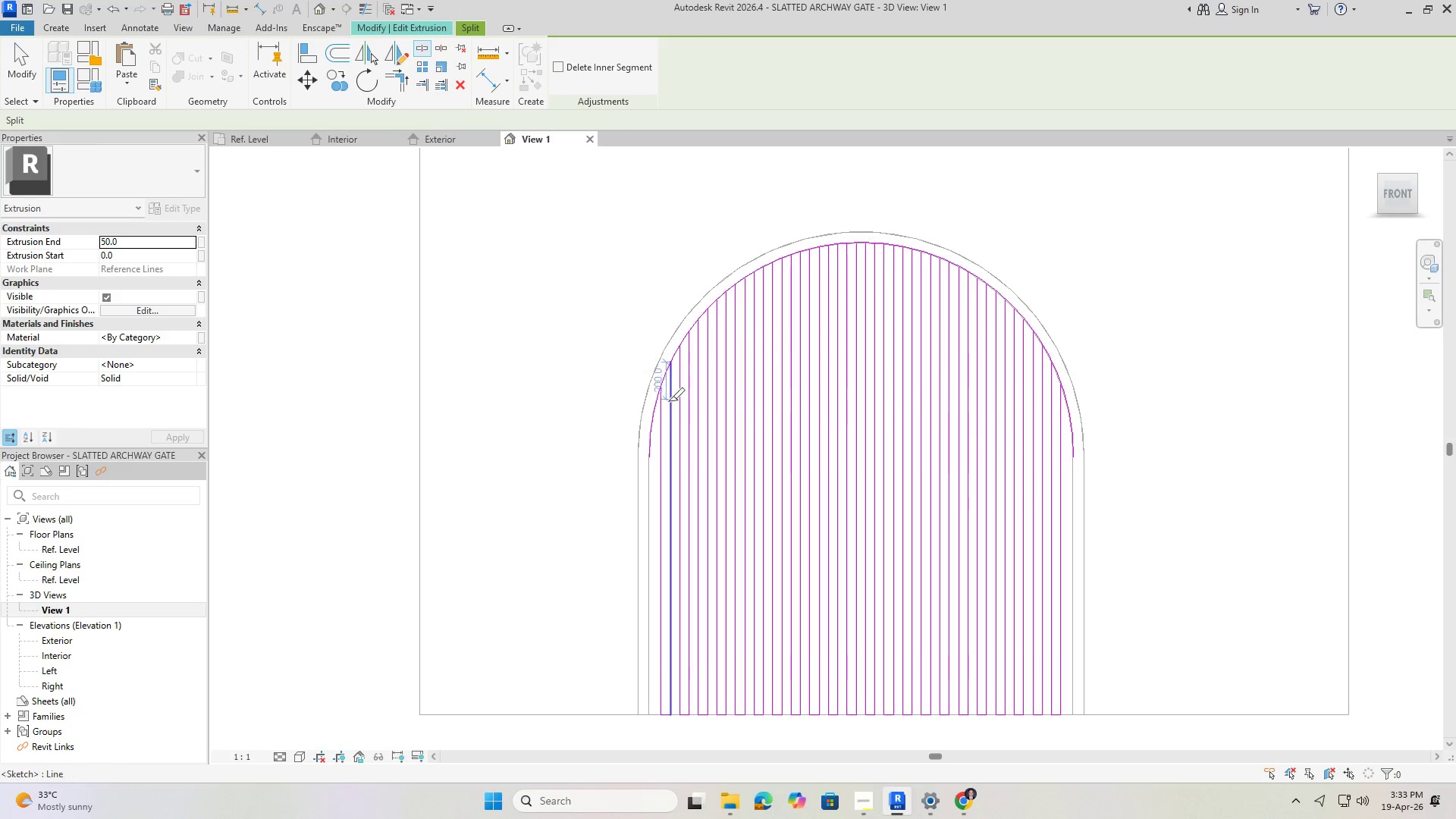 
scroll: coordinate [649, 378], scroll_direction: up, amount: 10.0
 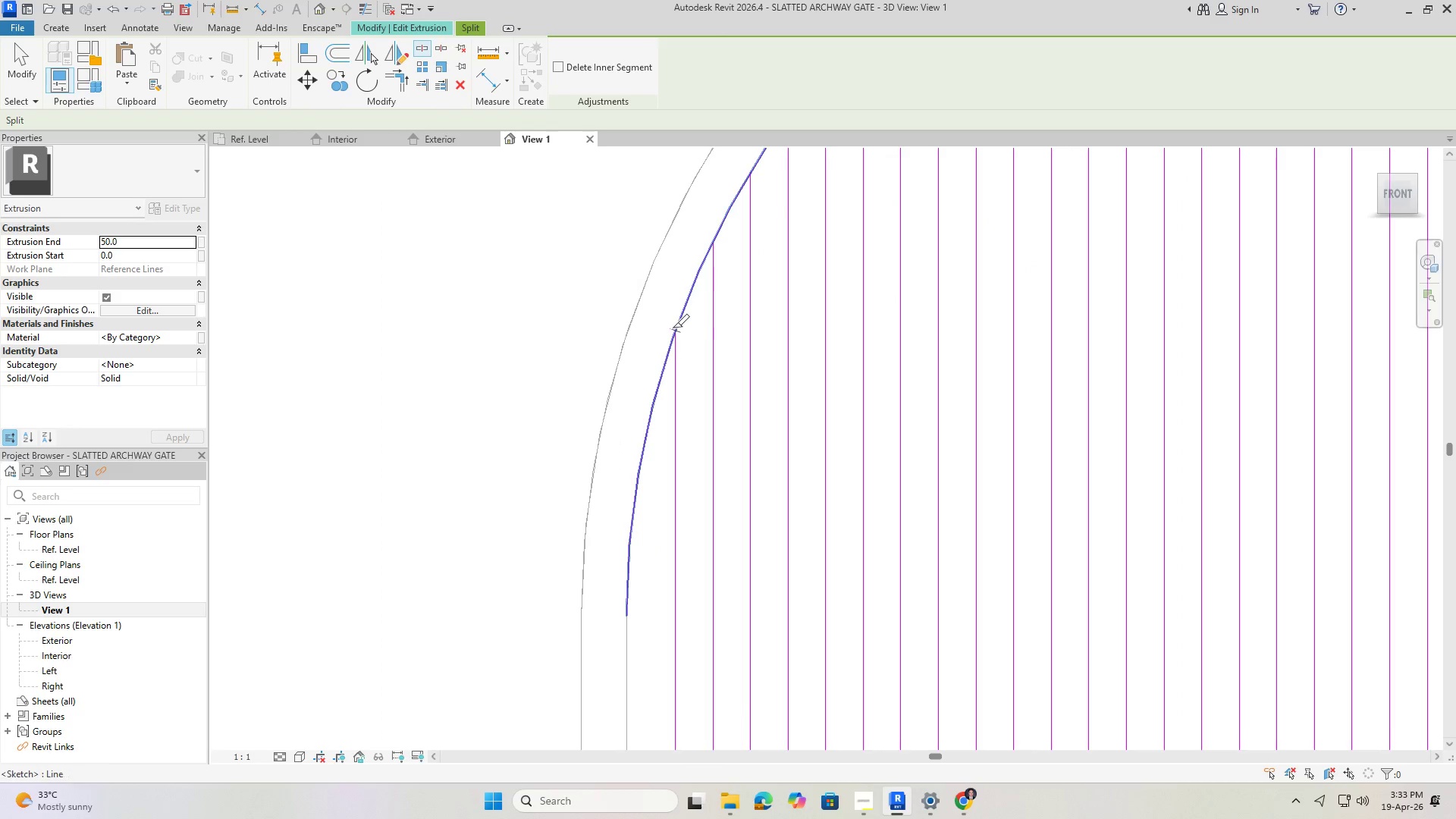 
scroll: coordinate [686, 307], scroll_direction: down, amount: 8.0
 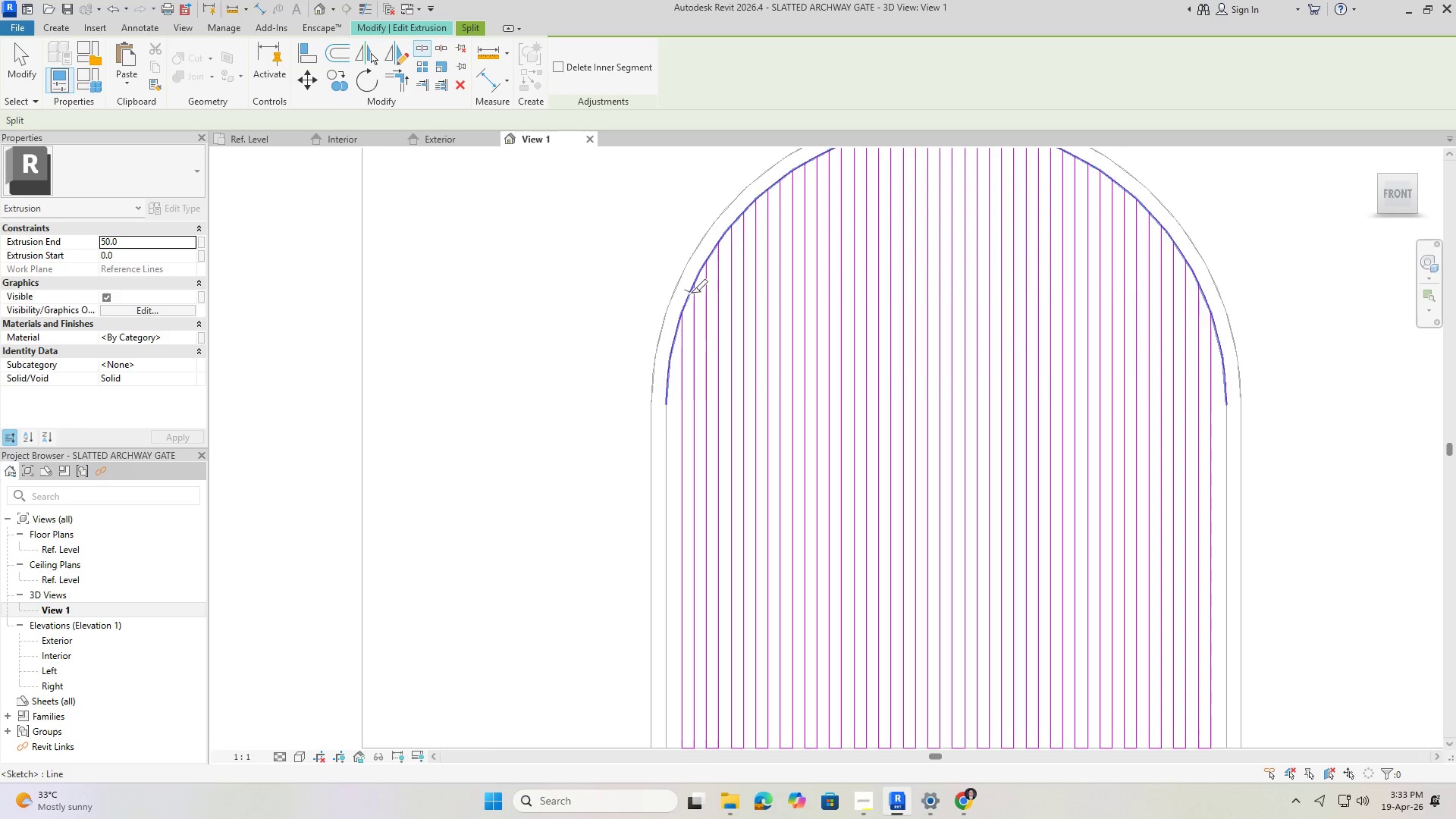 
scroll: coordinate [689, 311], scroll_direction: none, amount: 0.0
 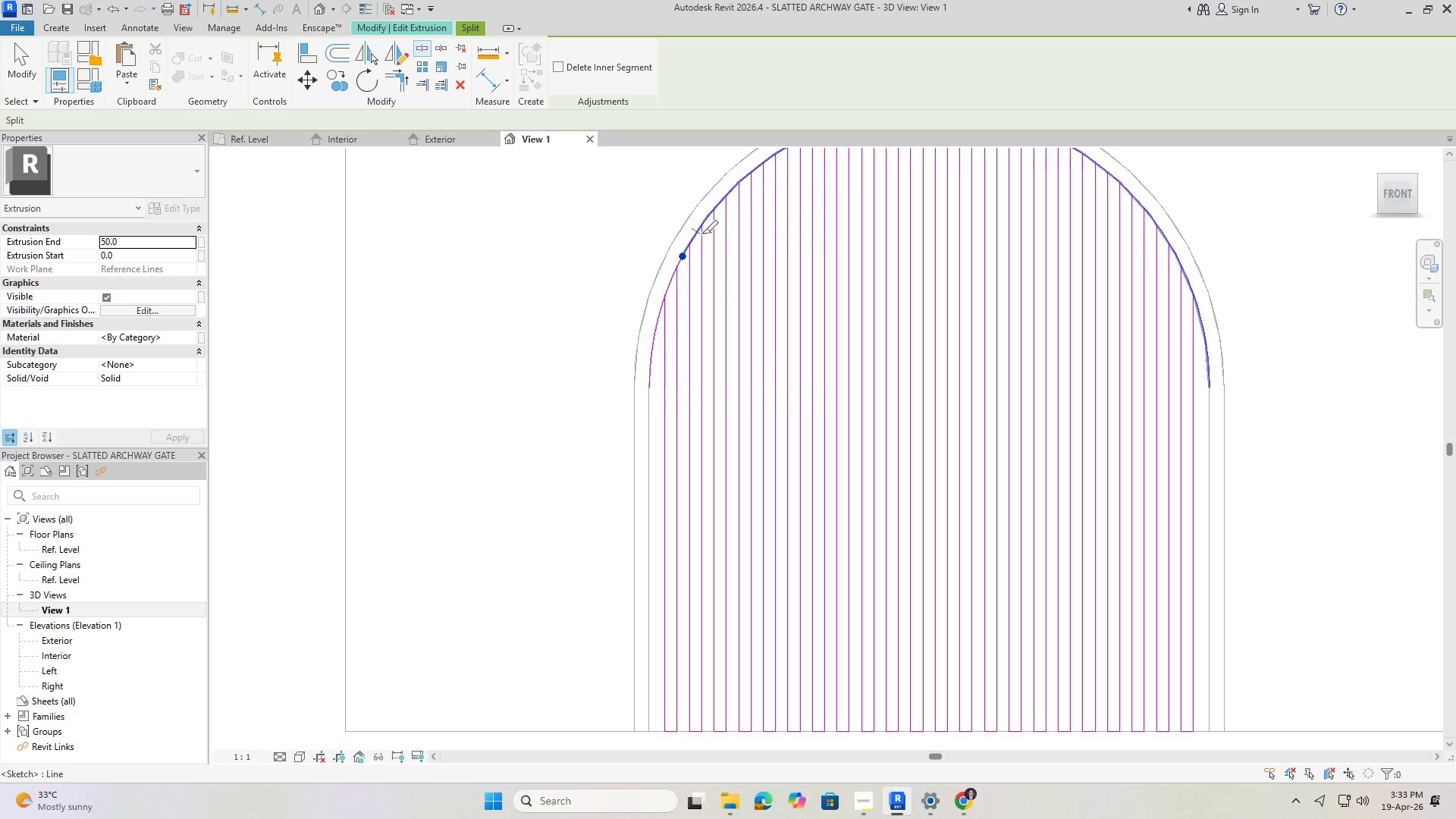 
left_click([708, 216])
 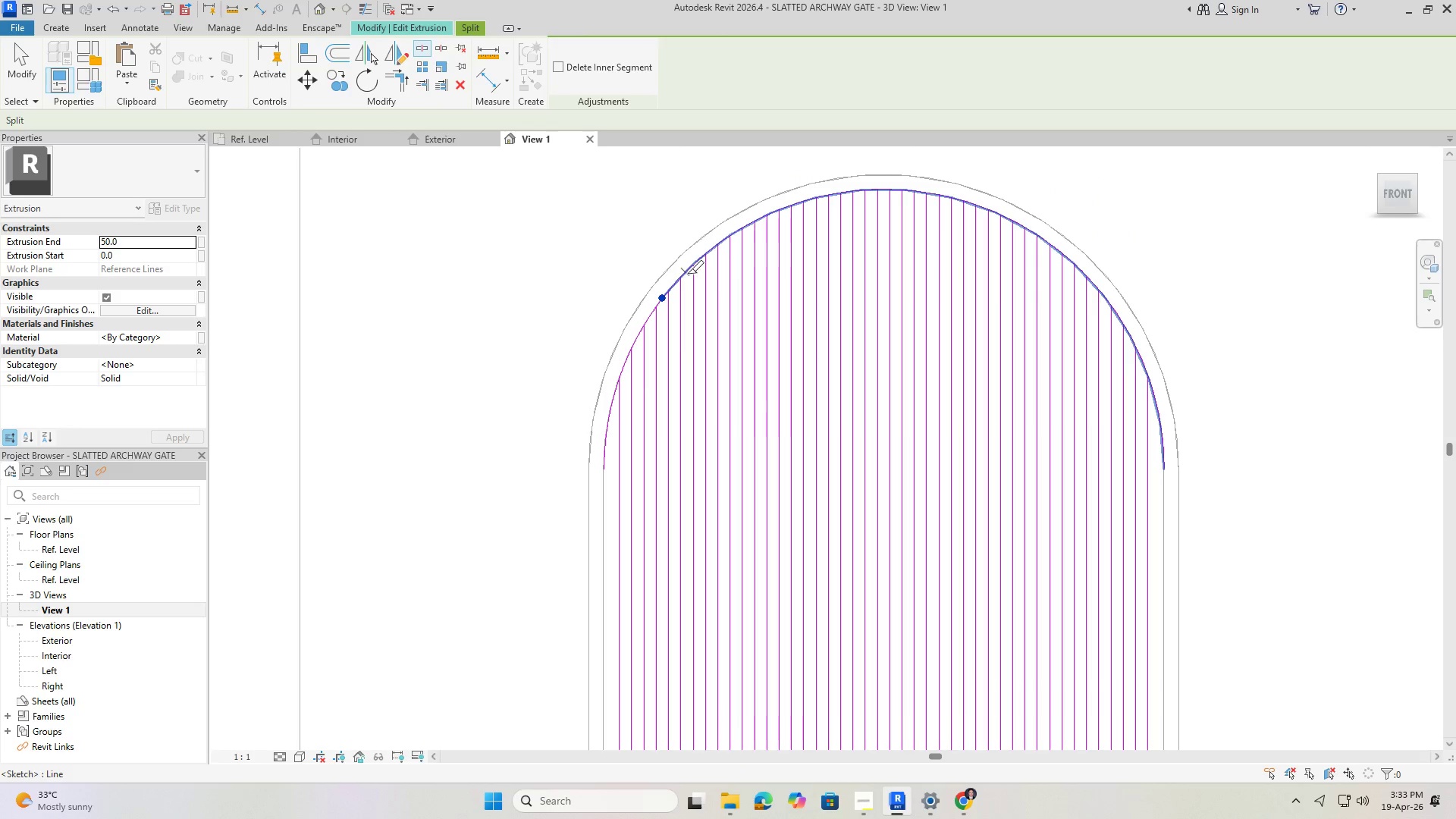 
left_click([687, 273])
 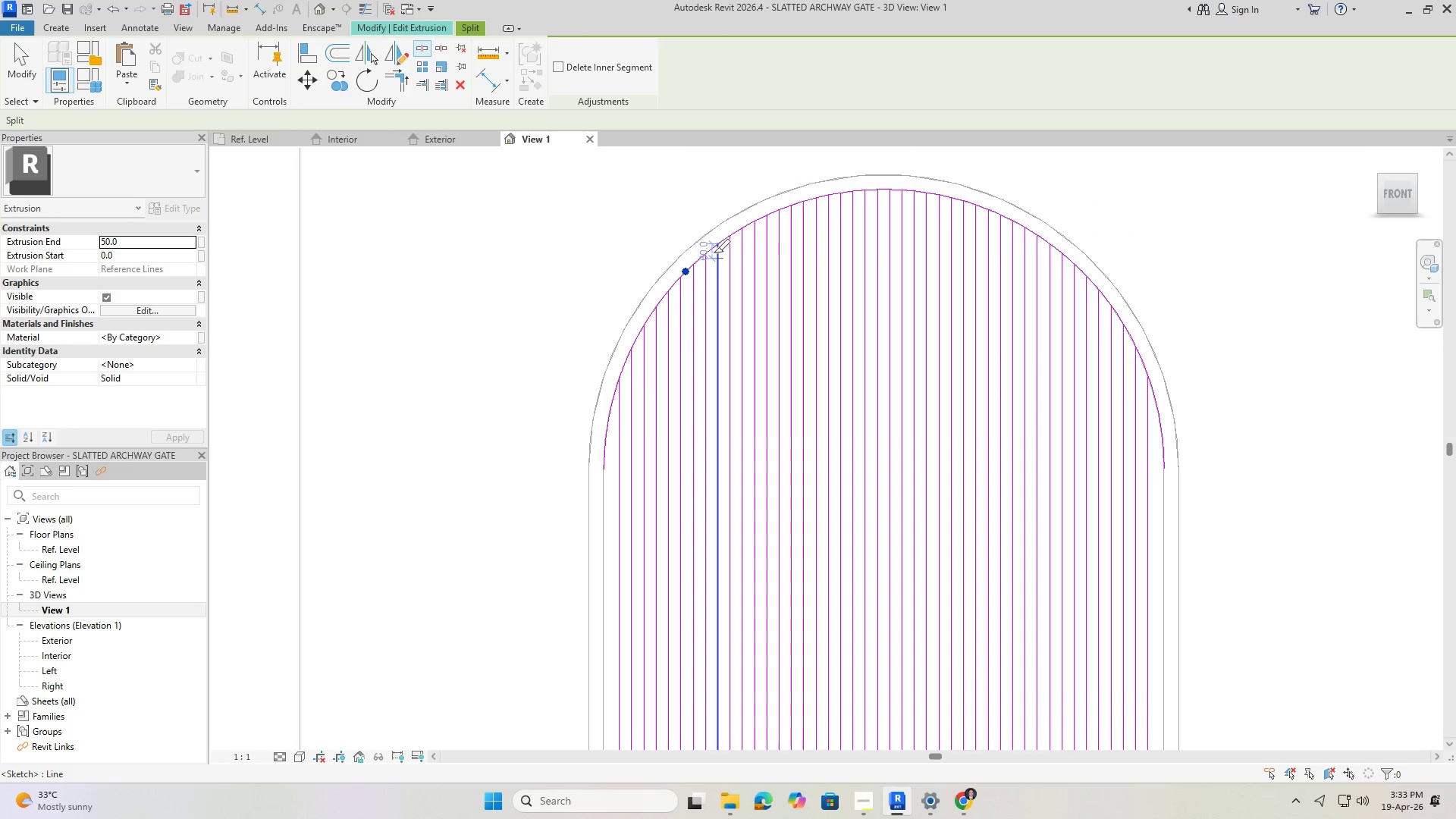 
left_click([711, 249])
 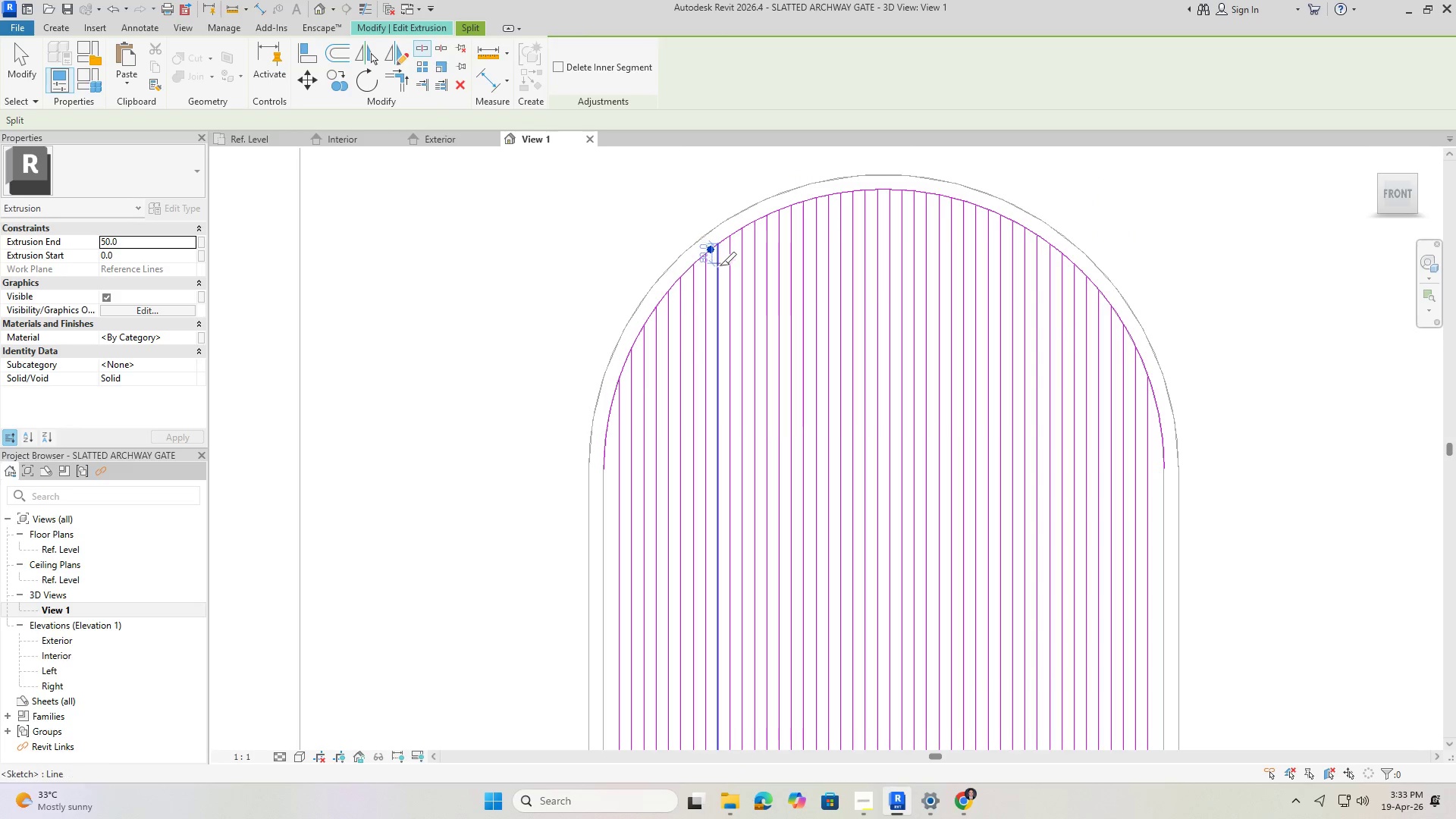 
scroll: coordinate [714, 209], scroll_direction: down, amount: 2.0
 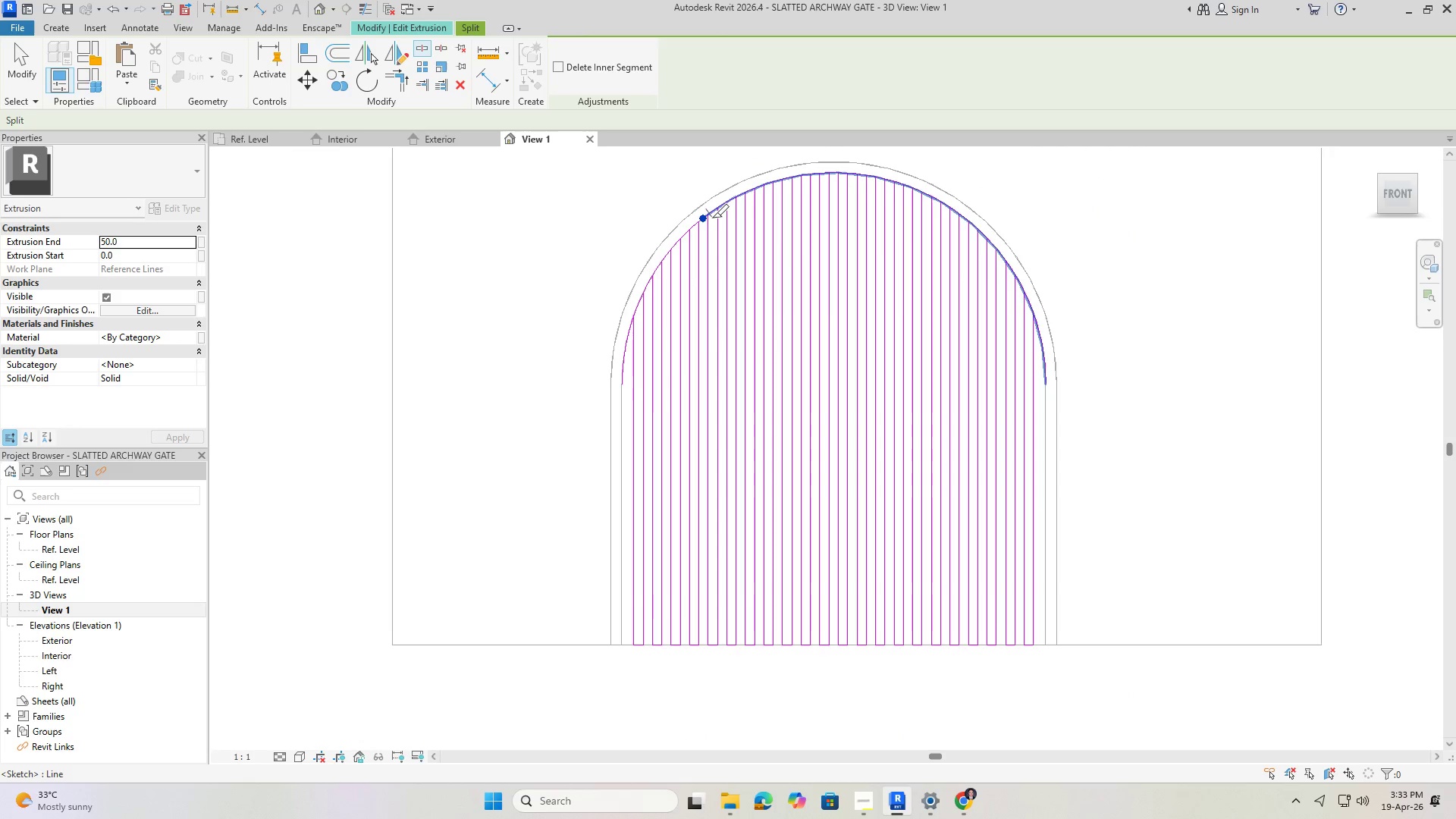 
scroll: coordinate [724, 209], scroll_direction: up, amount: 4.0
 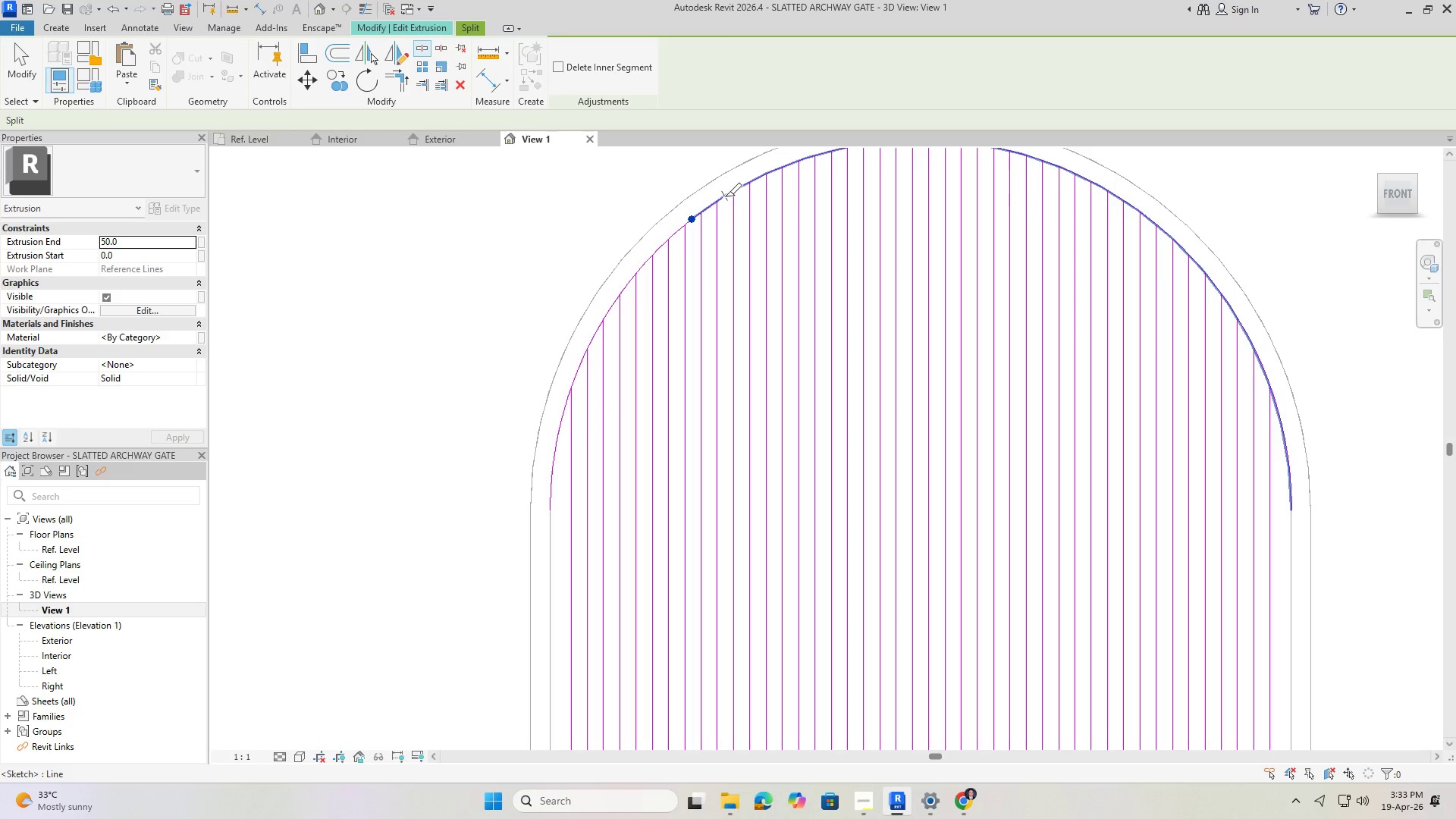 
left_click([726, 194])
 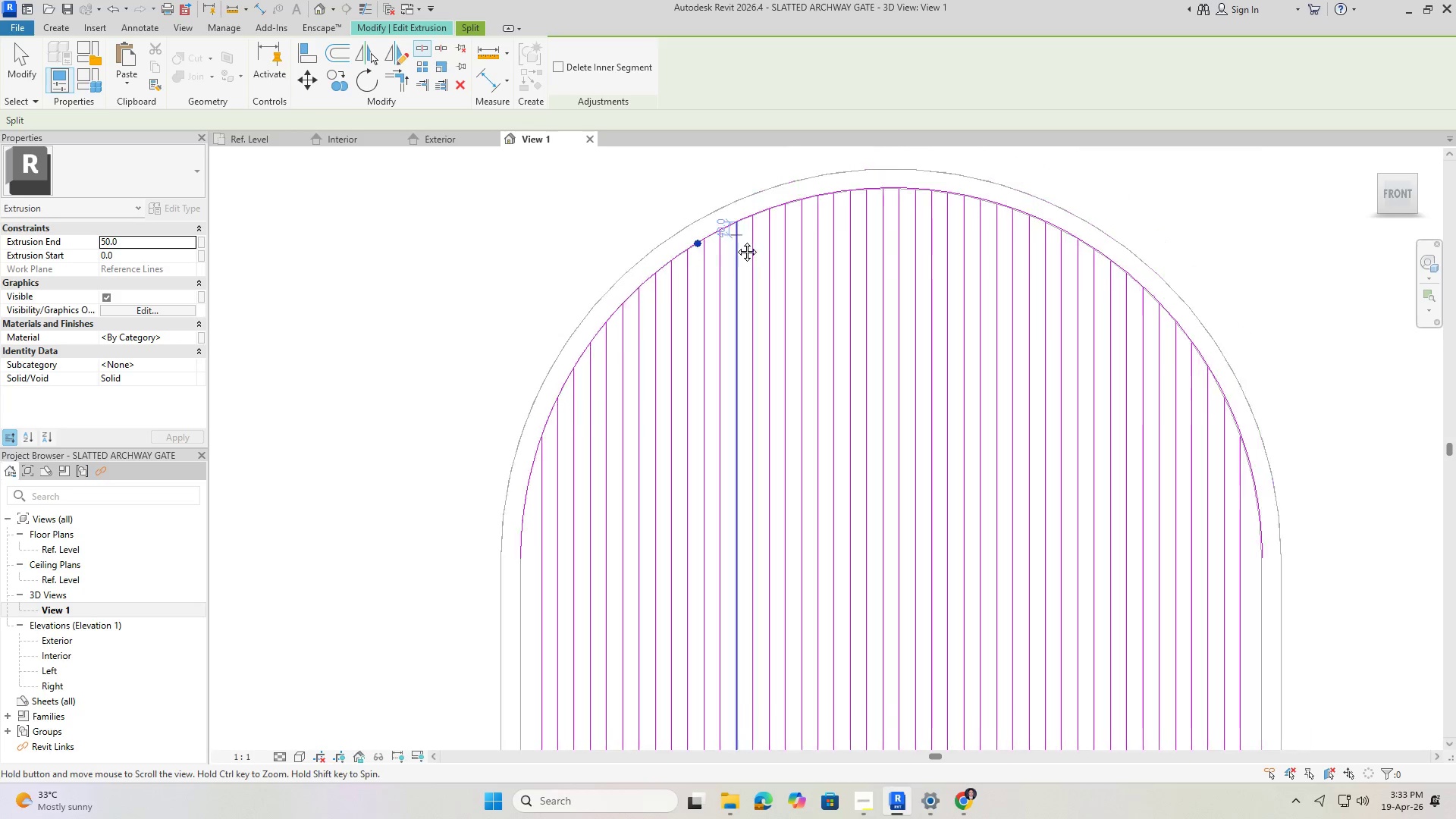 
scroll: coordinate [730, 246], scroll_direction: up, amount: 1.0
 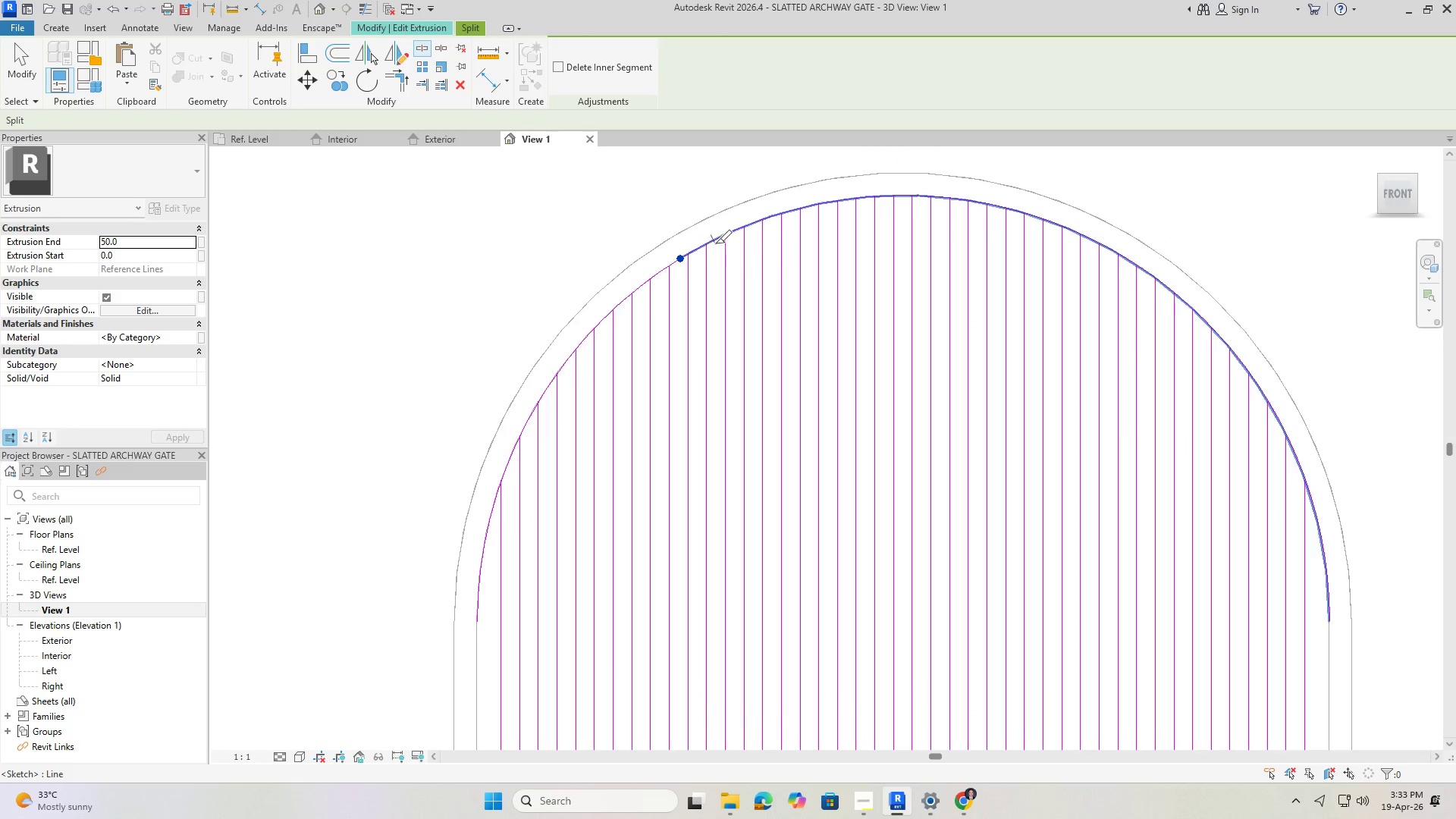 
left_click([715, 243])
 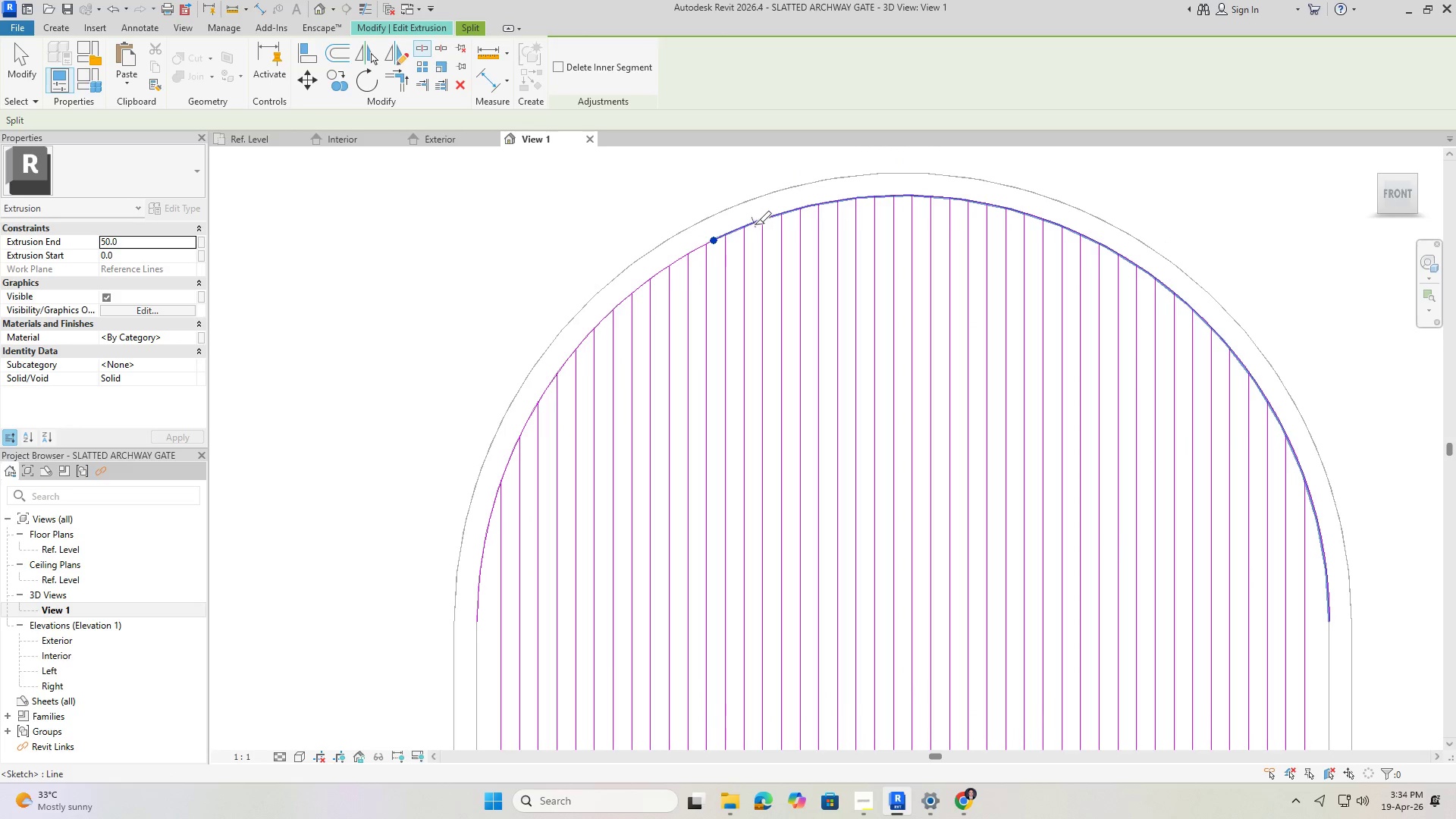 
left_click([755, 224])
 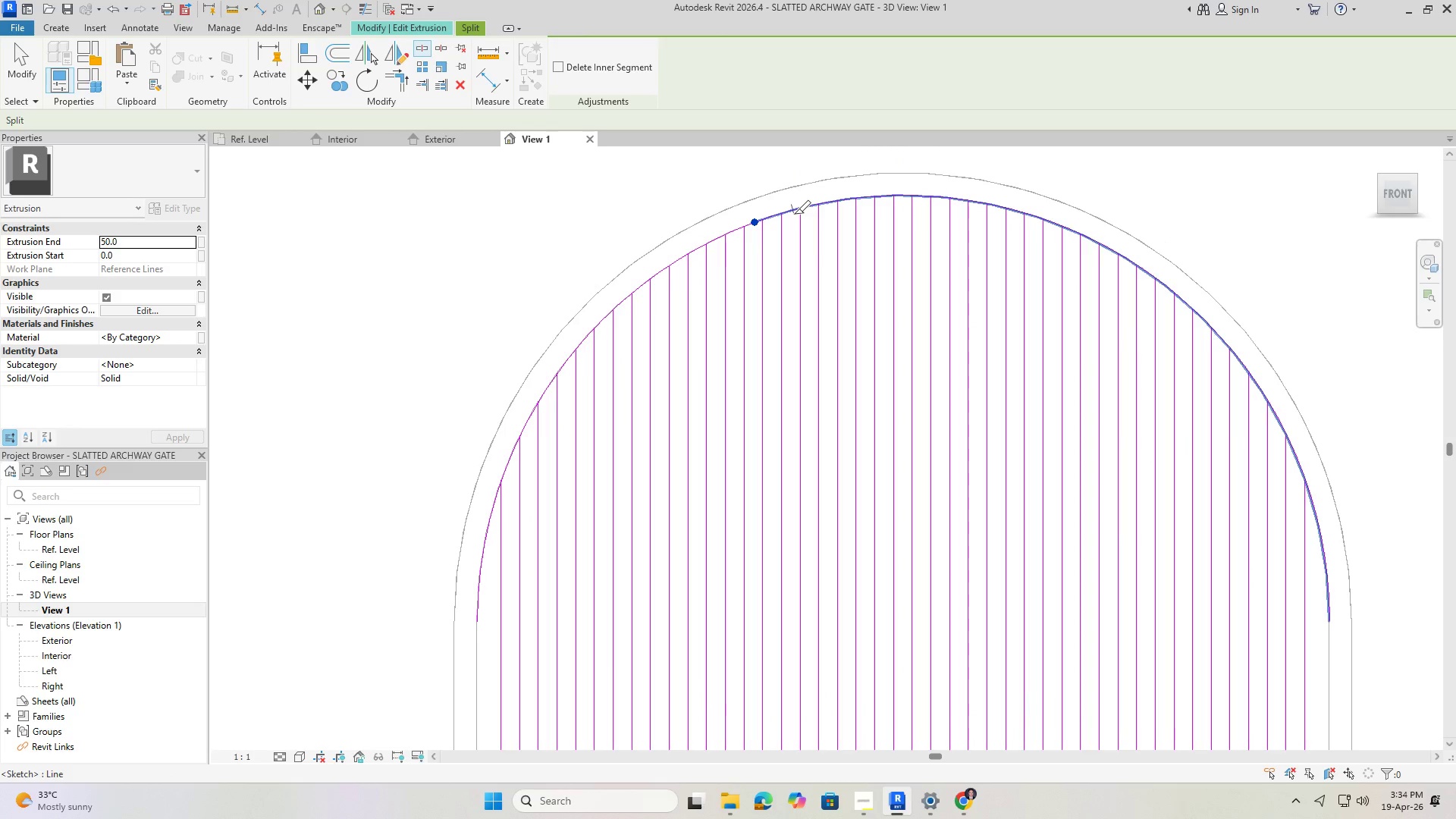 
left_click([794, 214])
 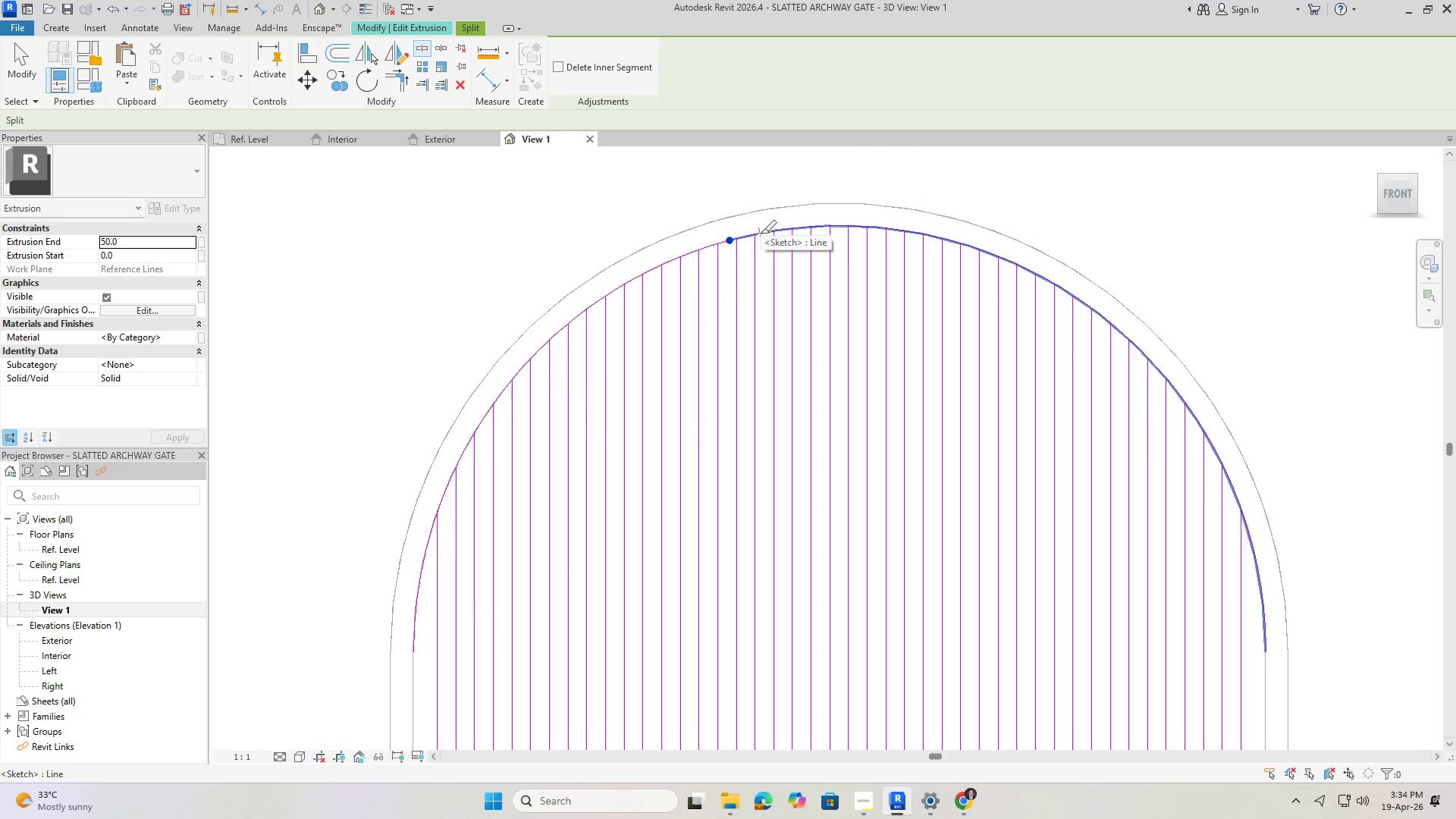 
left_click([766, 235])
 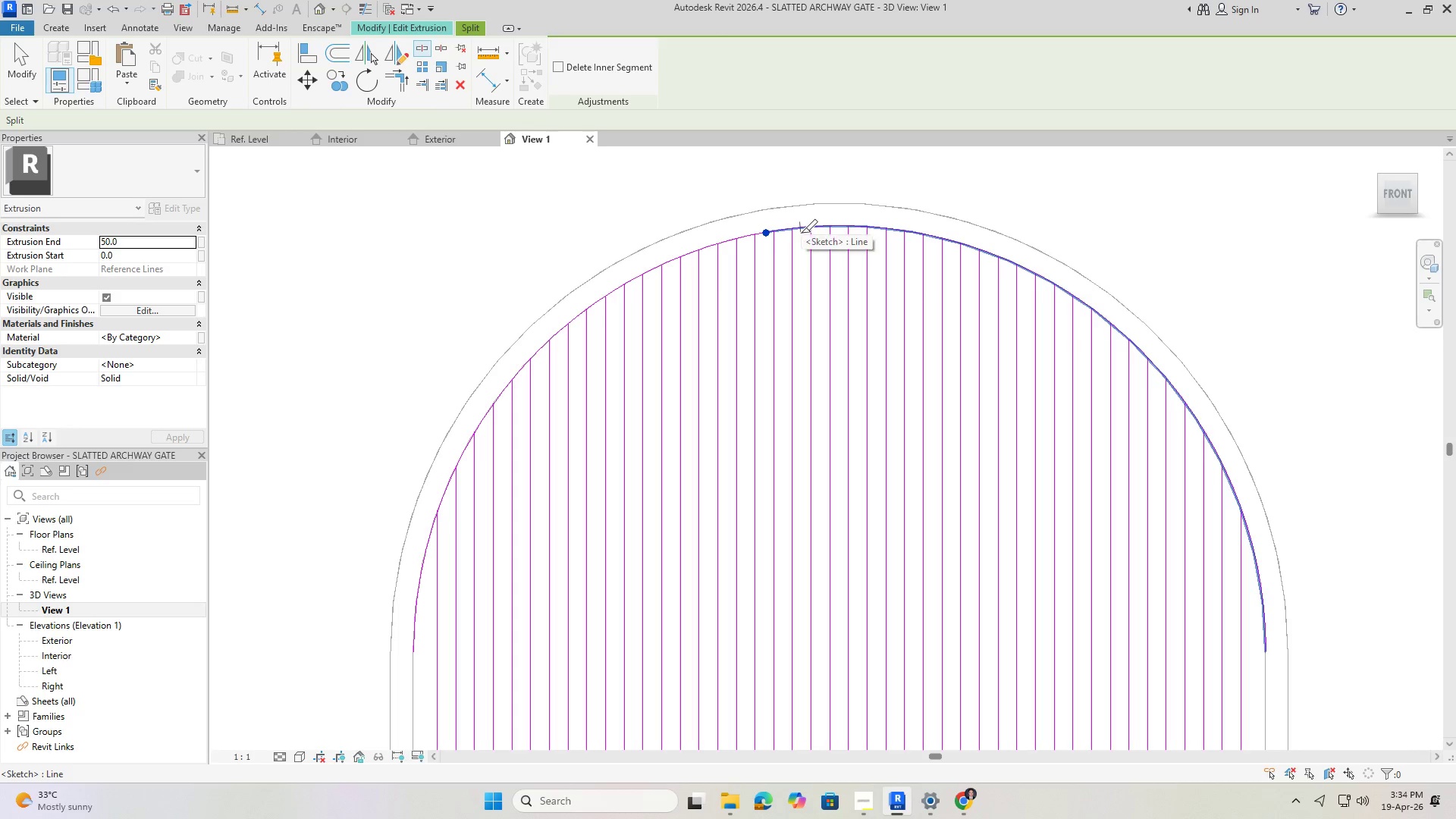 
left_click([801, 232])
 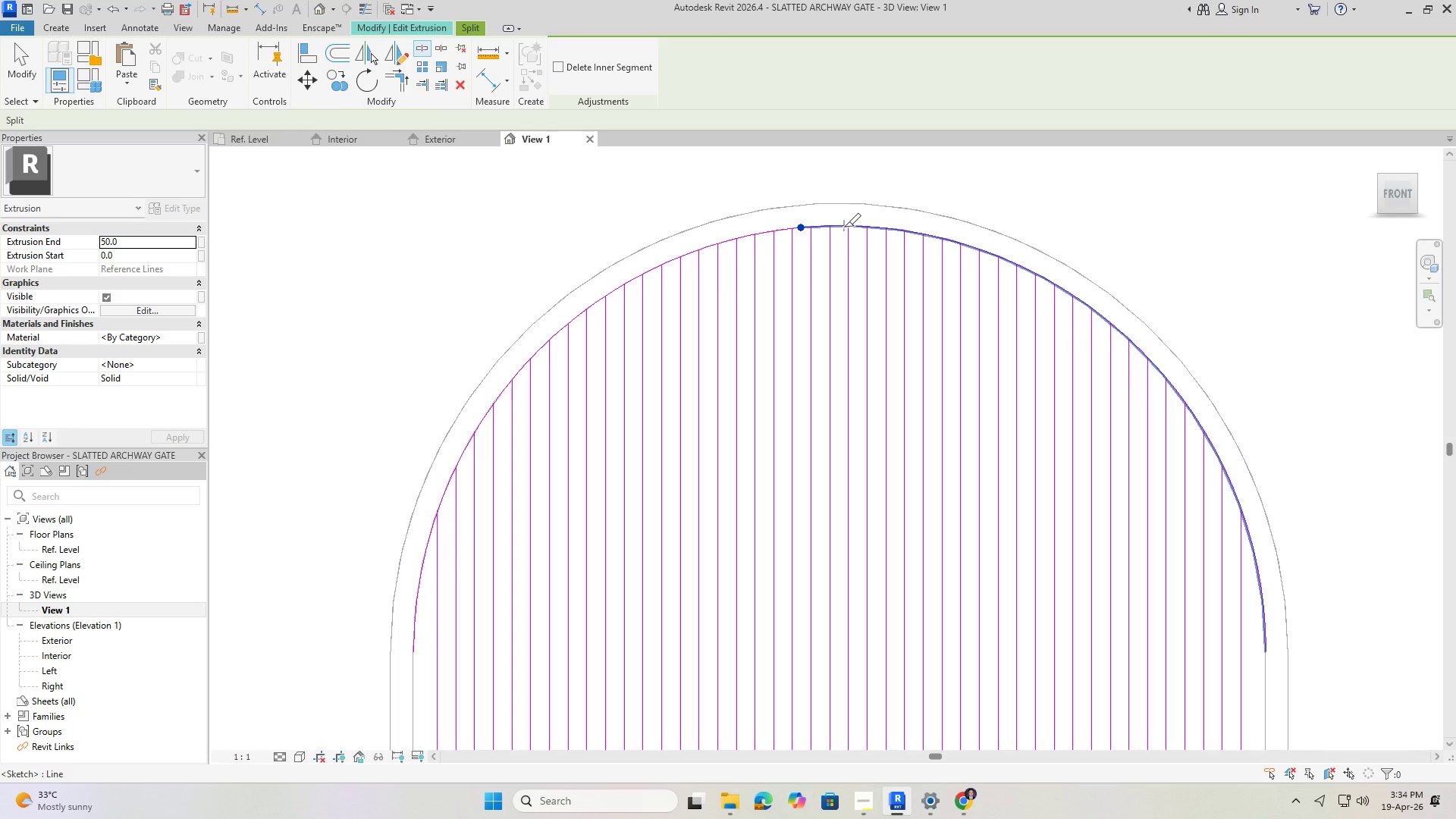 
left_click([839, 226])
 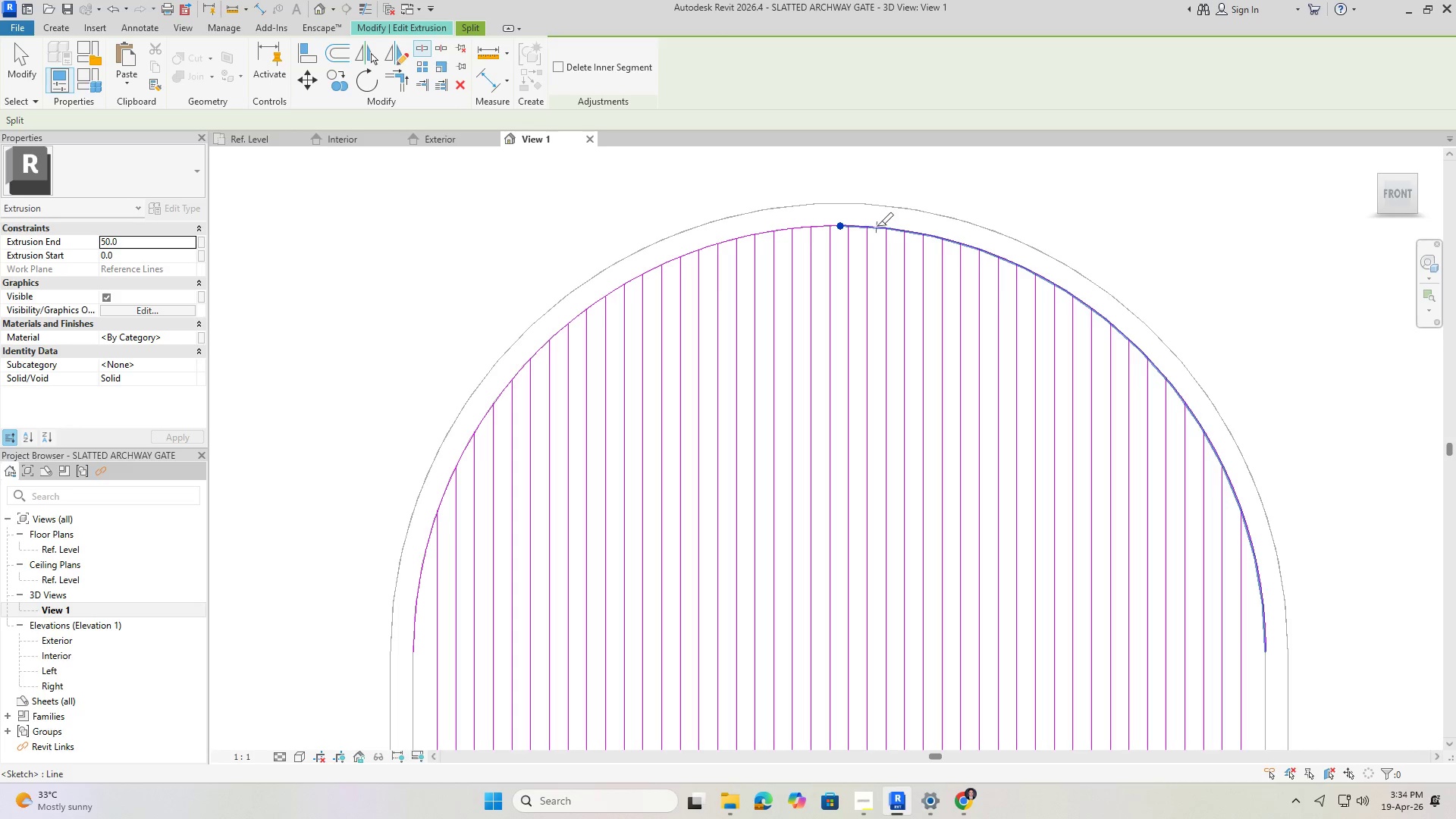 
left_click([879, 228])
 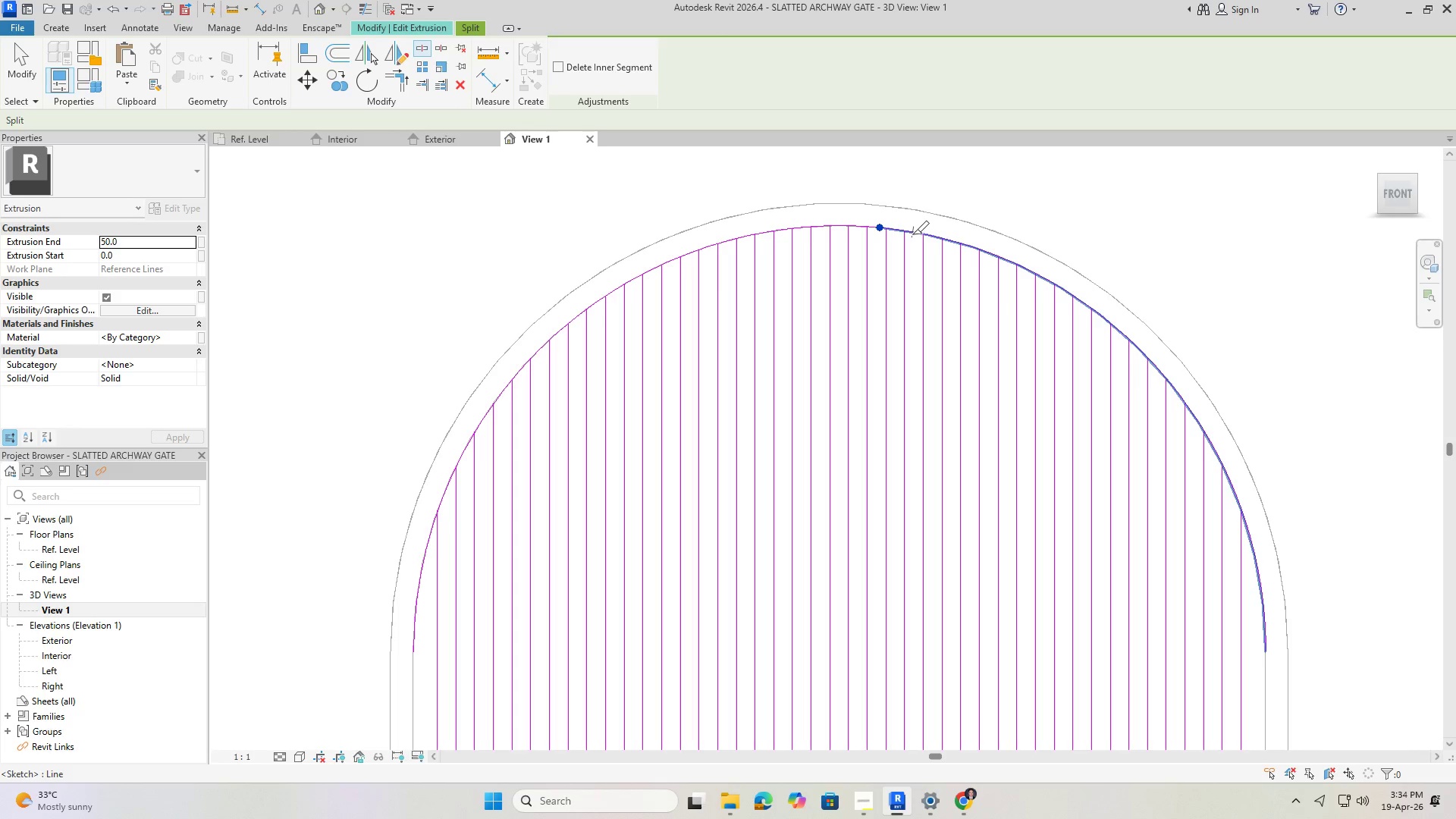 
left_click([913, 234])
 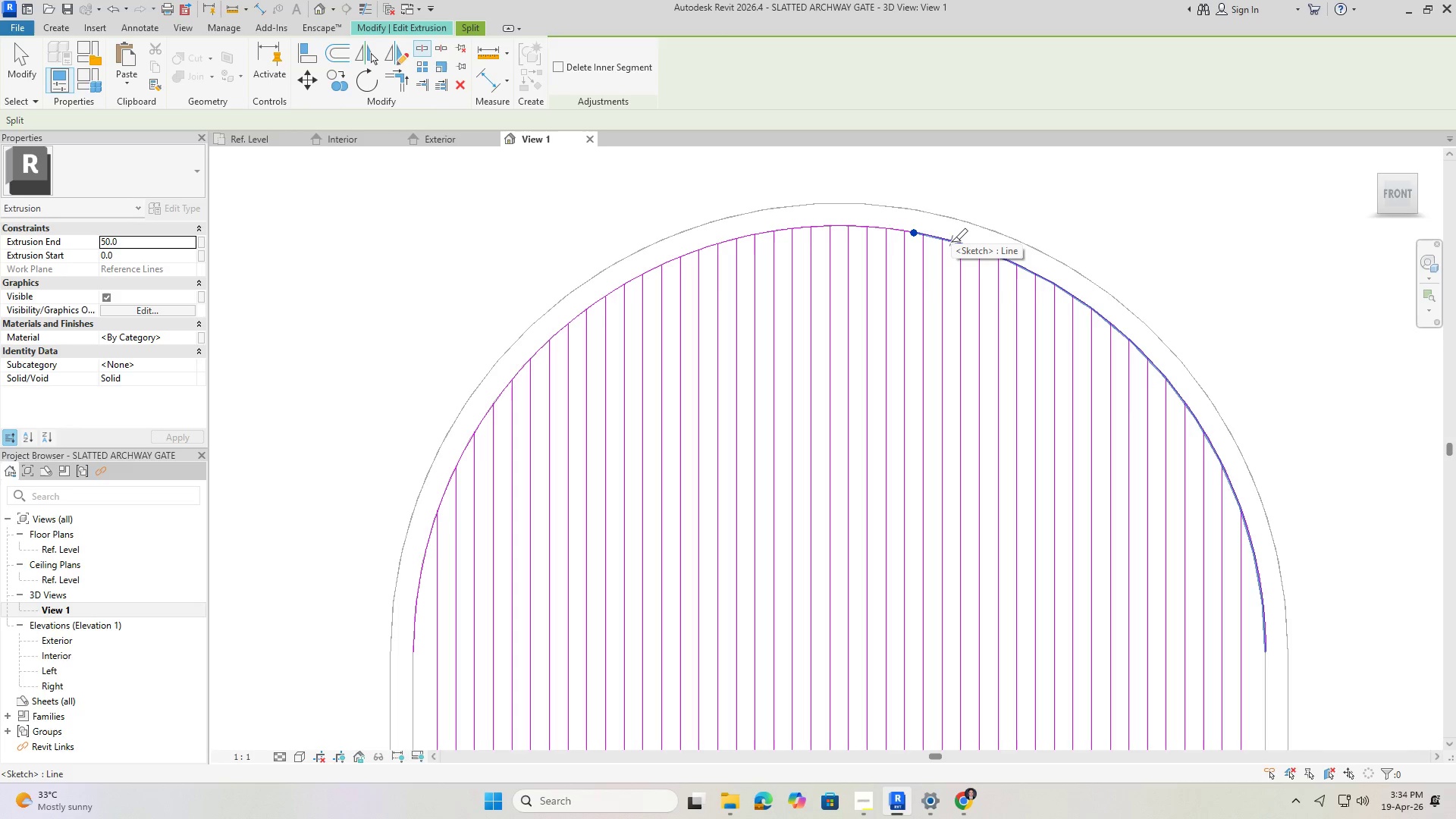 
left_click([951, 242])
 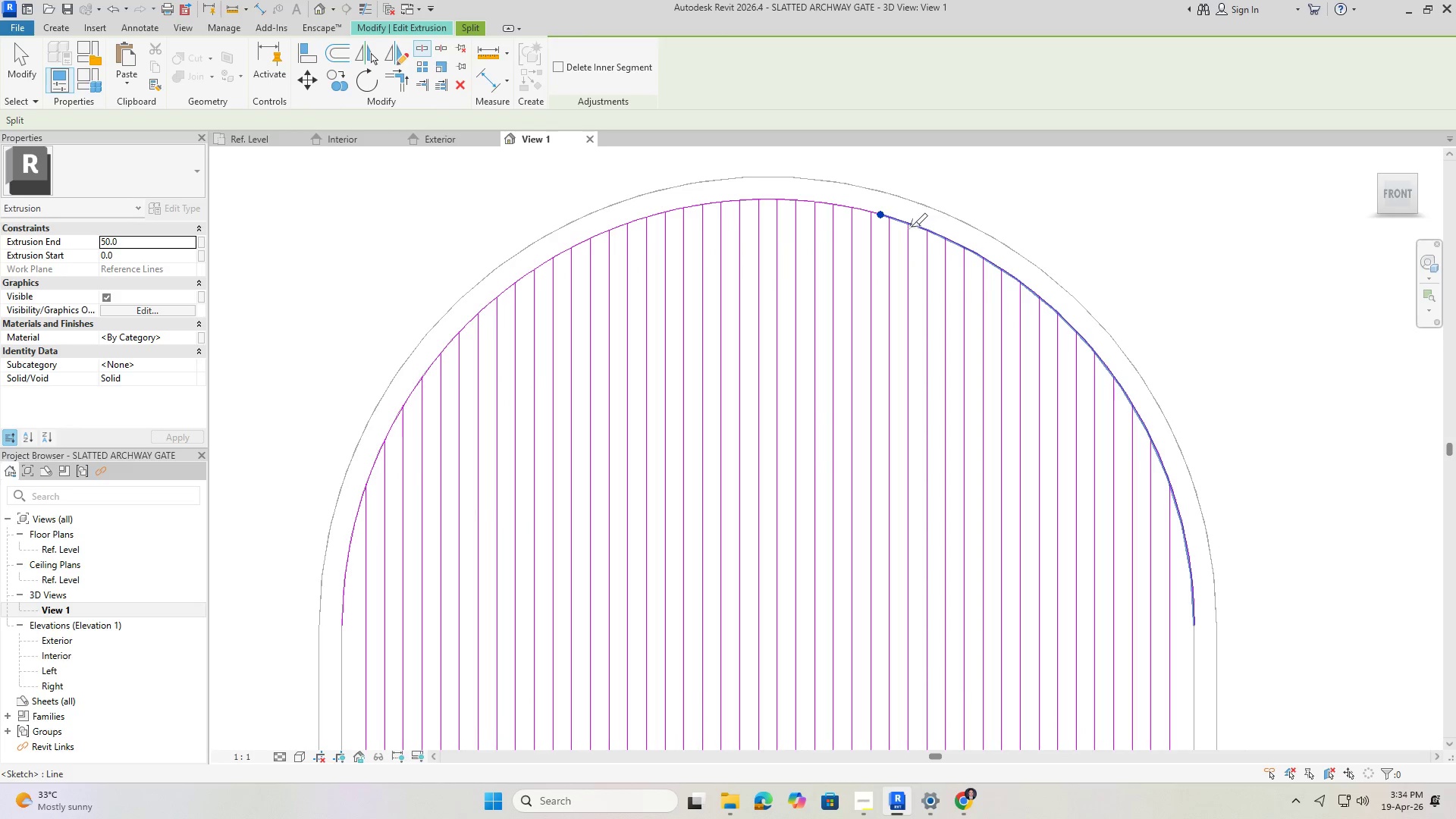 
left_click([916, 228])
 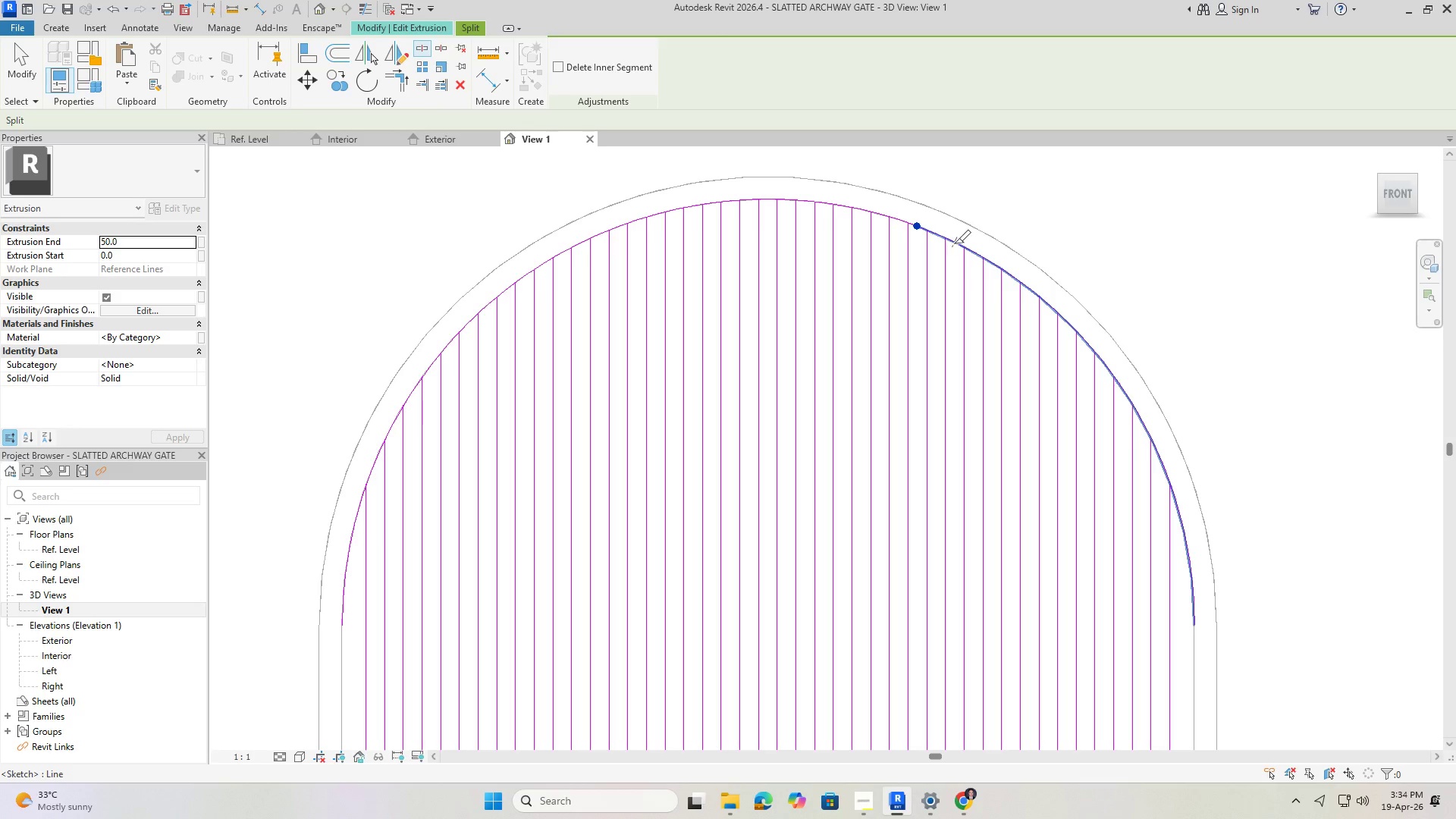 
left_click([954, 243])
 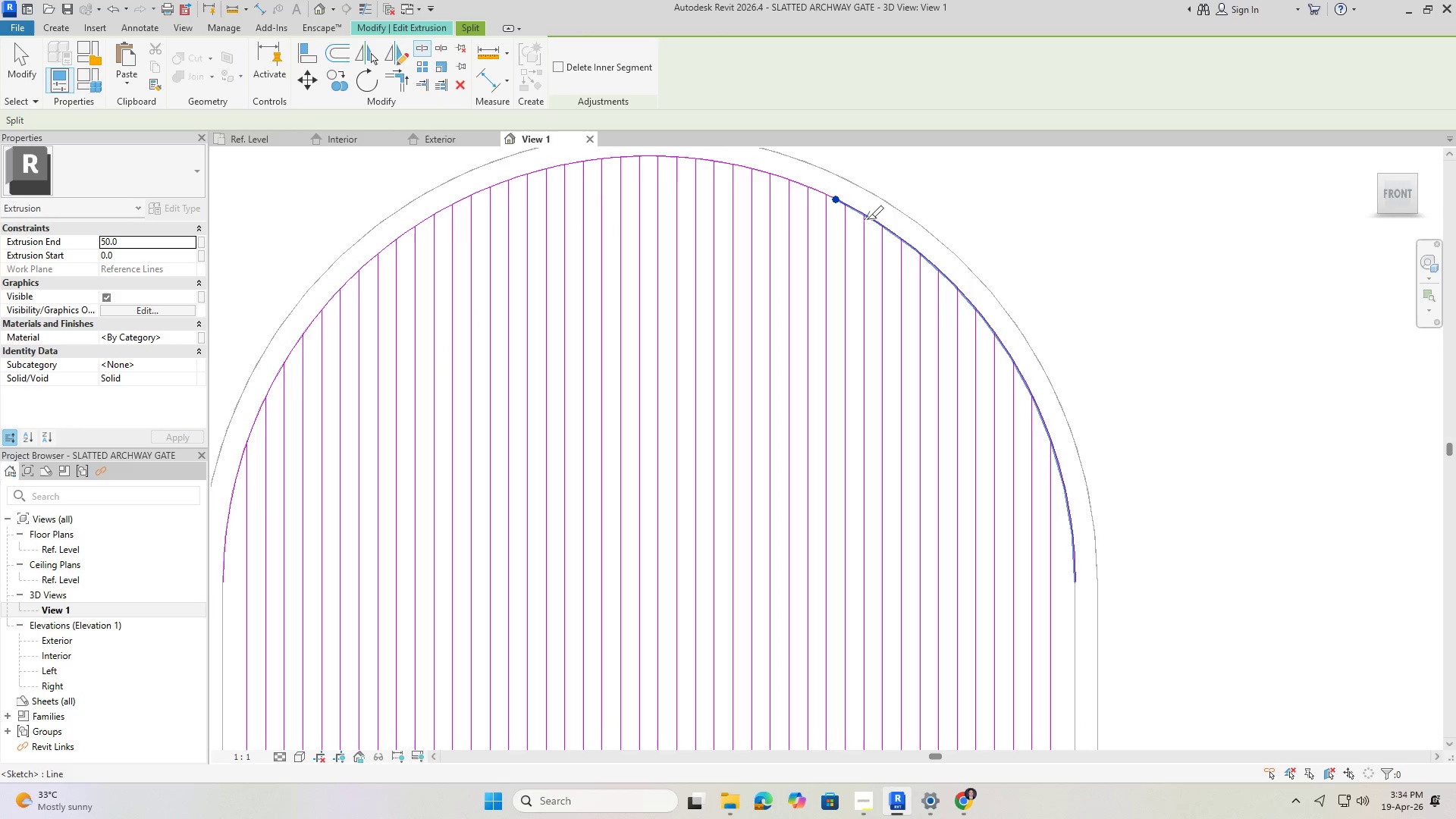 
left_click([874, 224])
 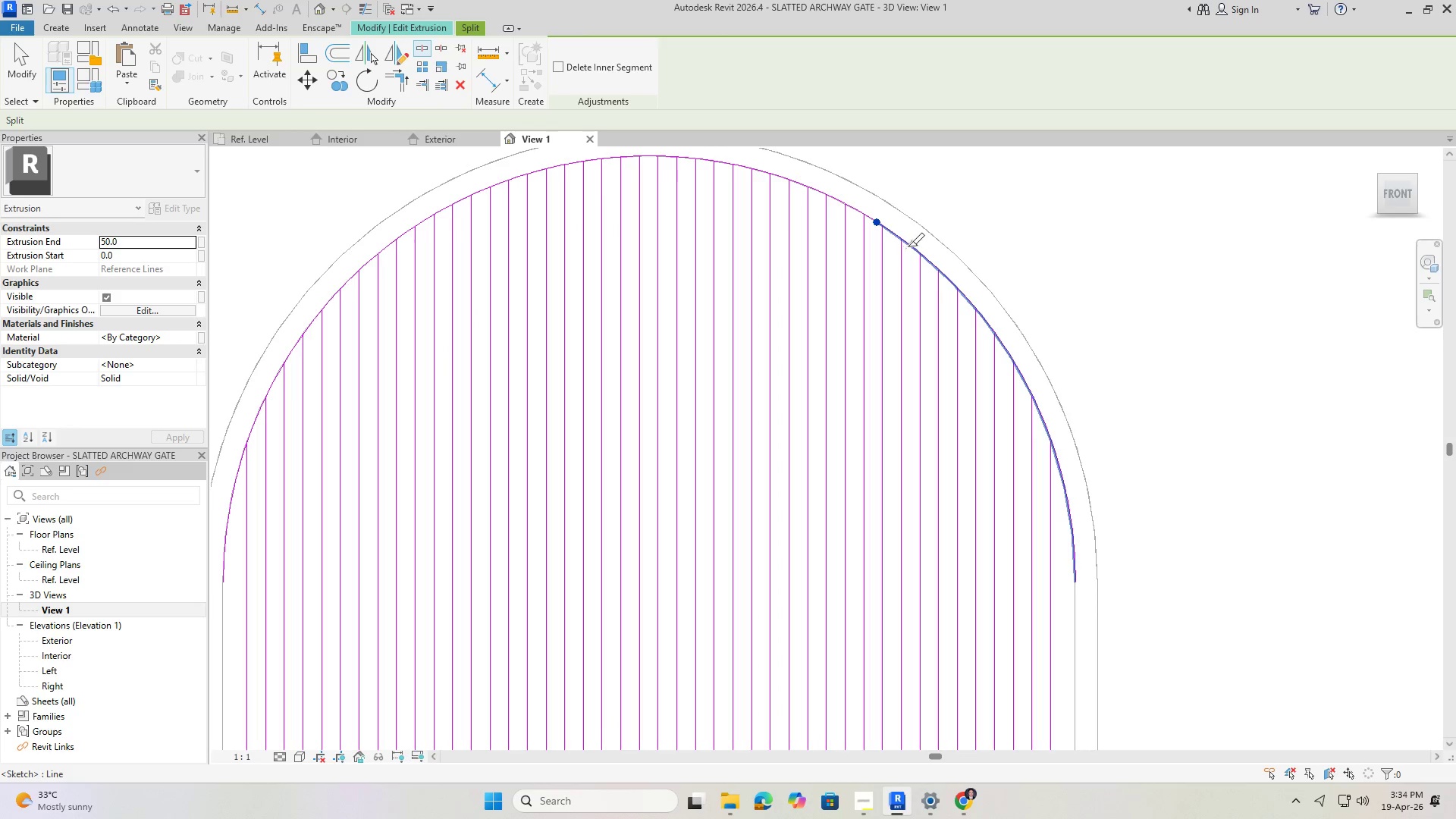 
left_click([913, 250])
 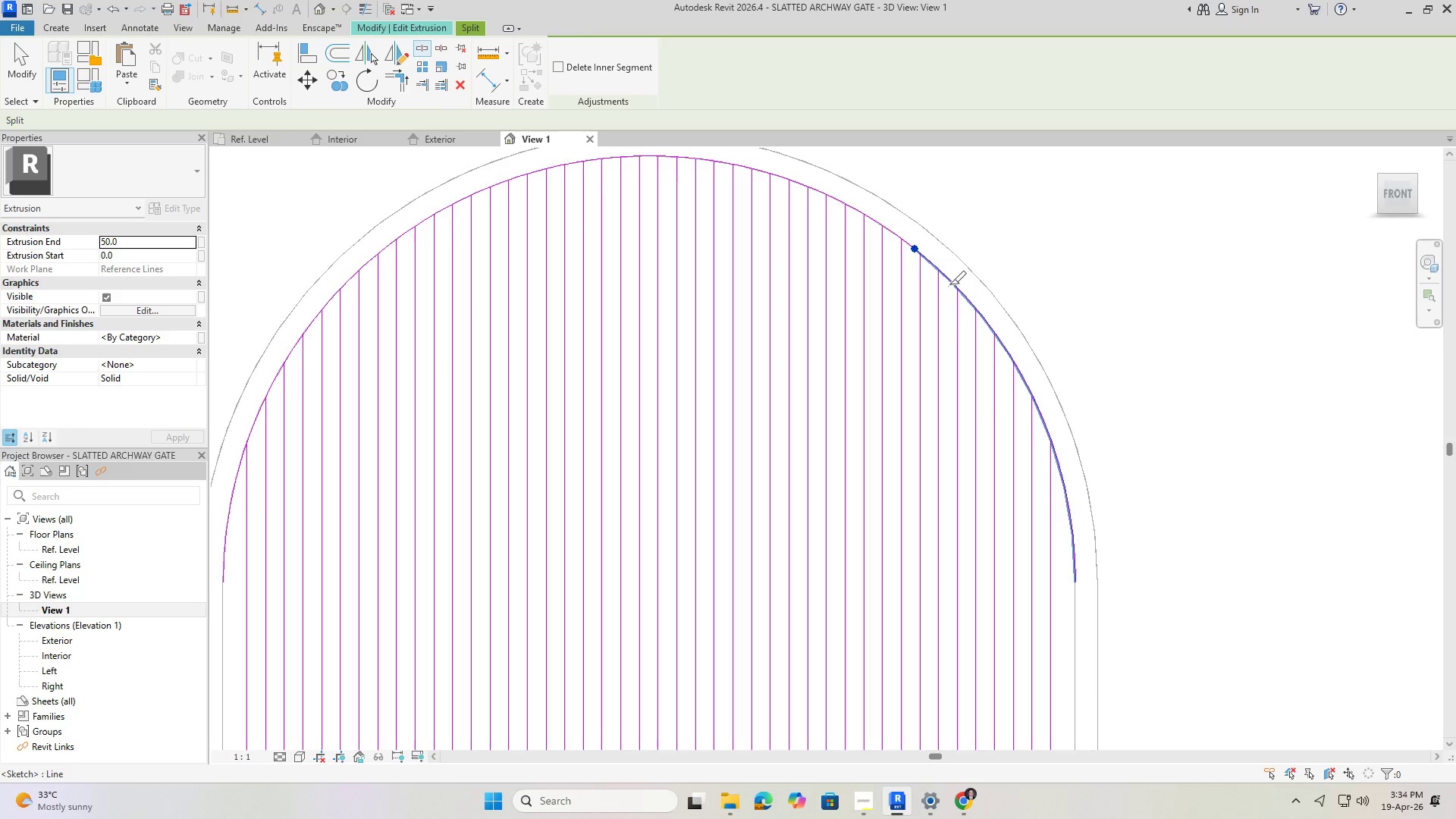 
left_click([947, 280])
 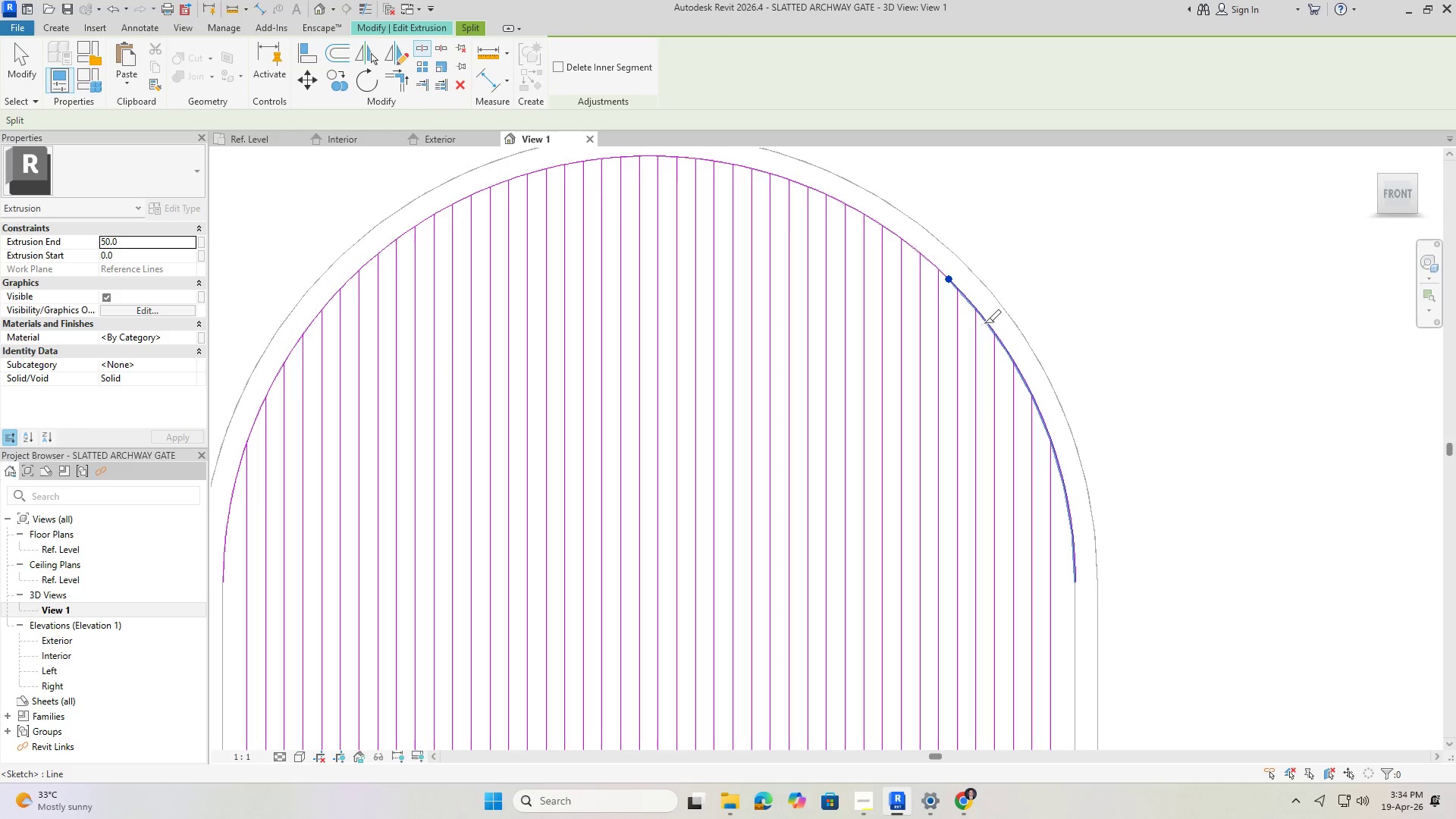 
left_click([984, 321])
 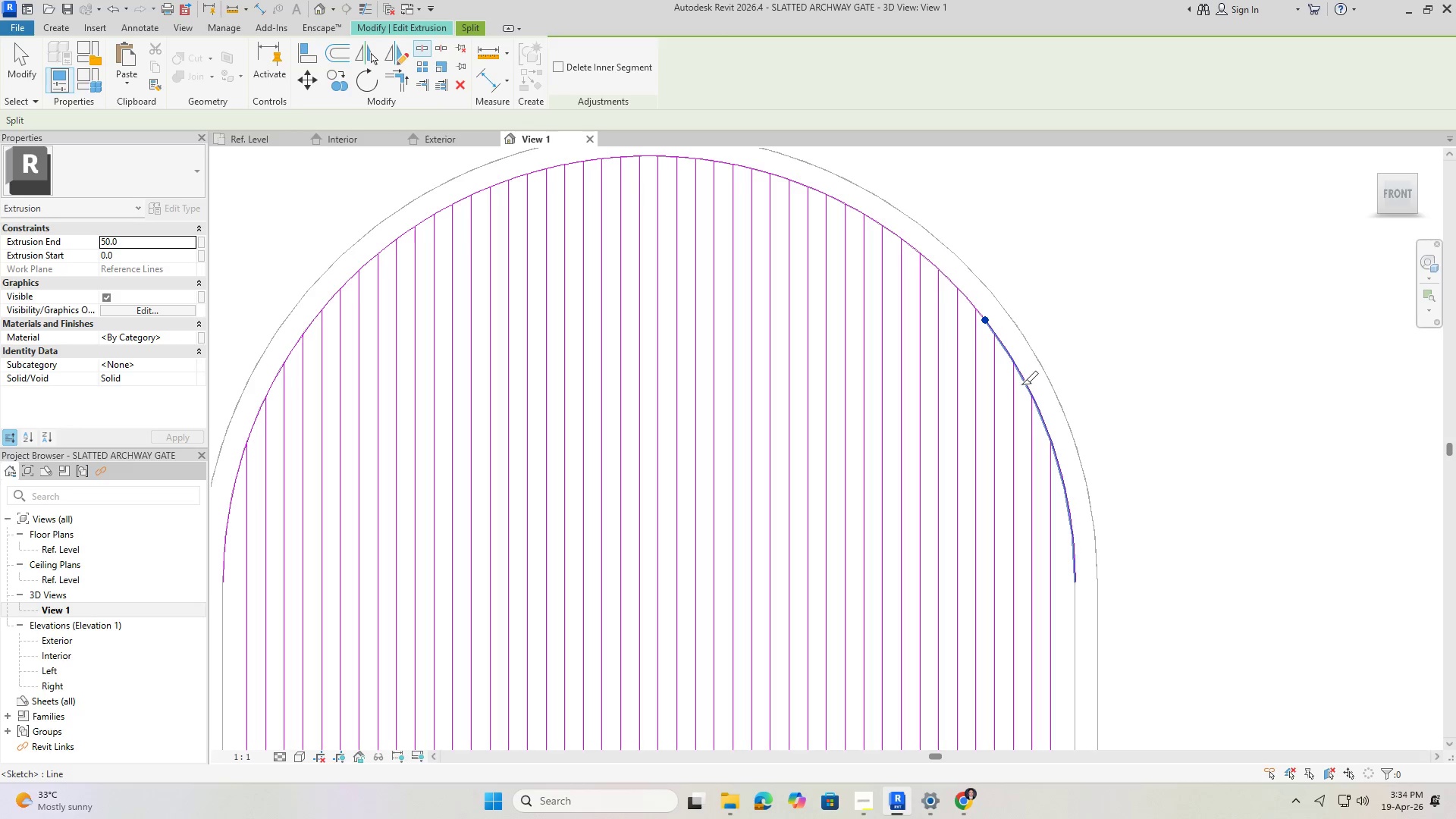 
left_click([1024, 381])
 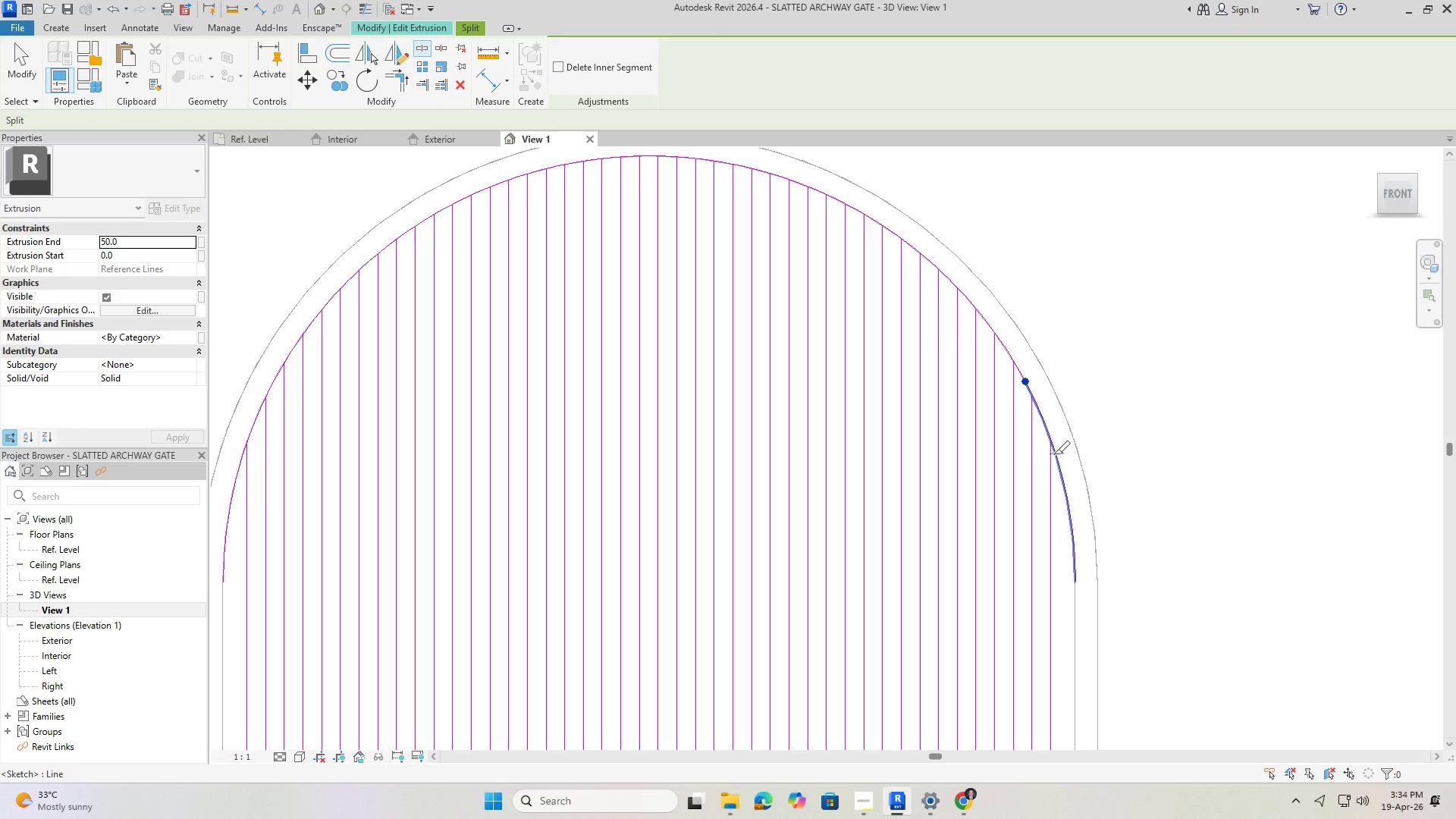 
scroll: coordinate [1051, 455], scroll_direction: down, amount: 1.0
 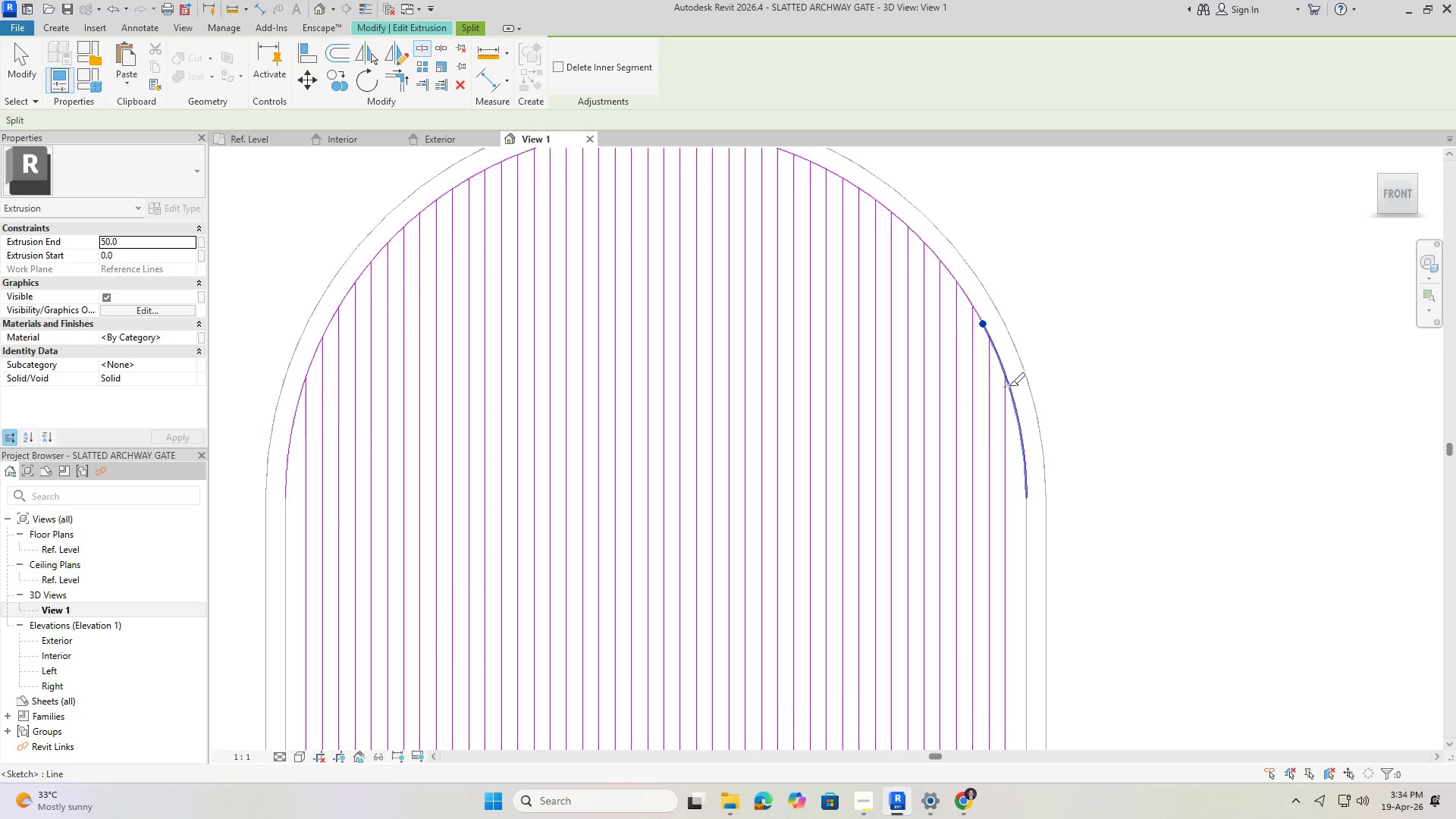 
left_click([1009, 386])
 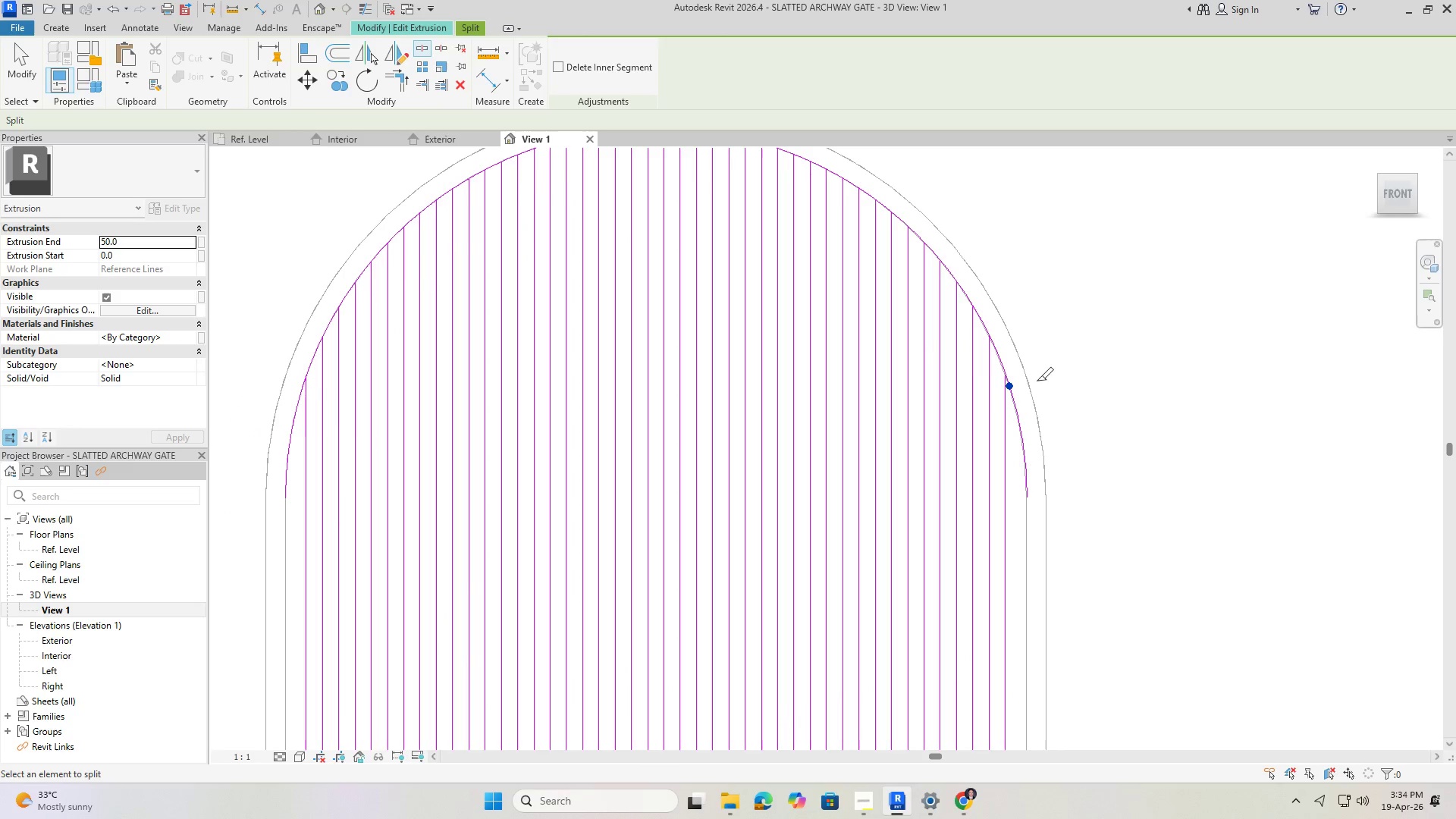 
key(Escape)
 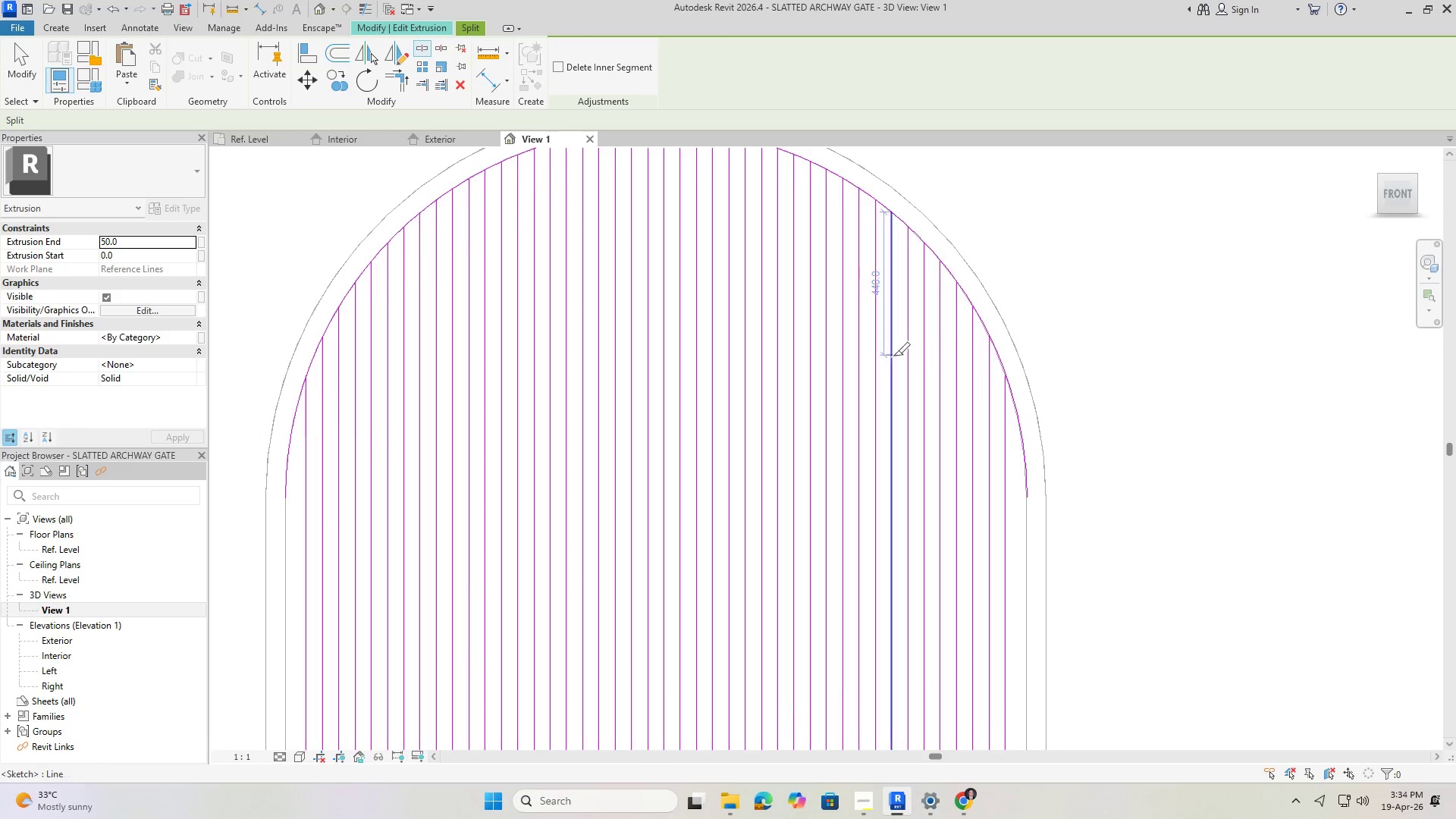 
key(Escape)
 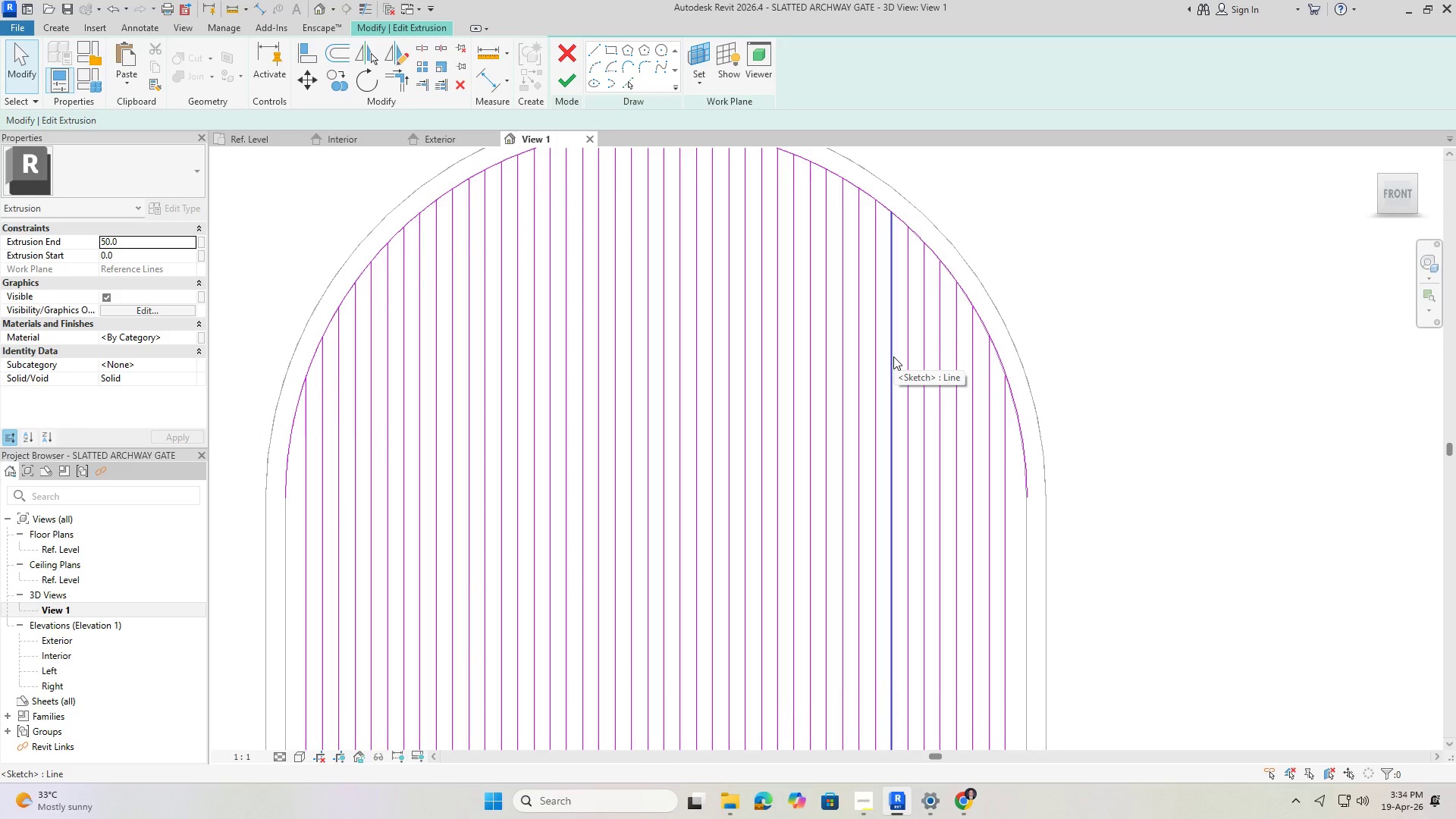 
wait(11.42)
 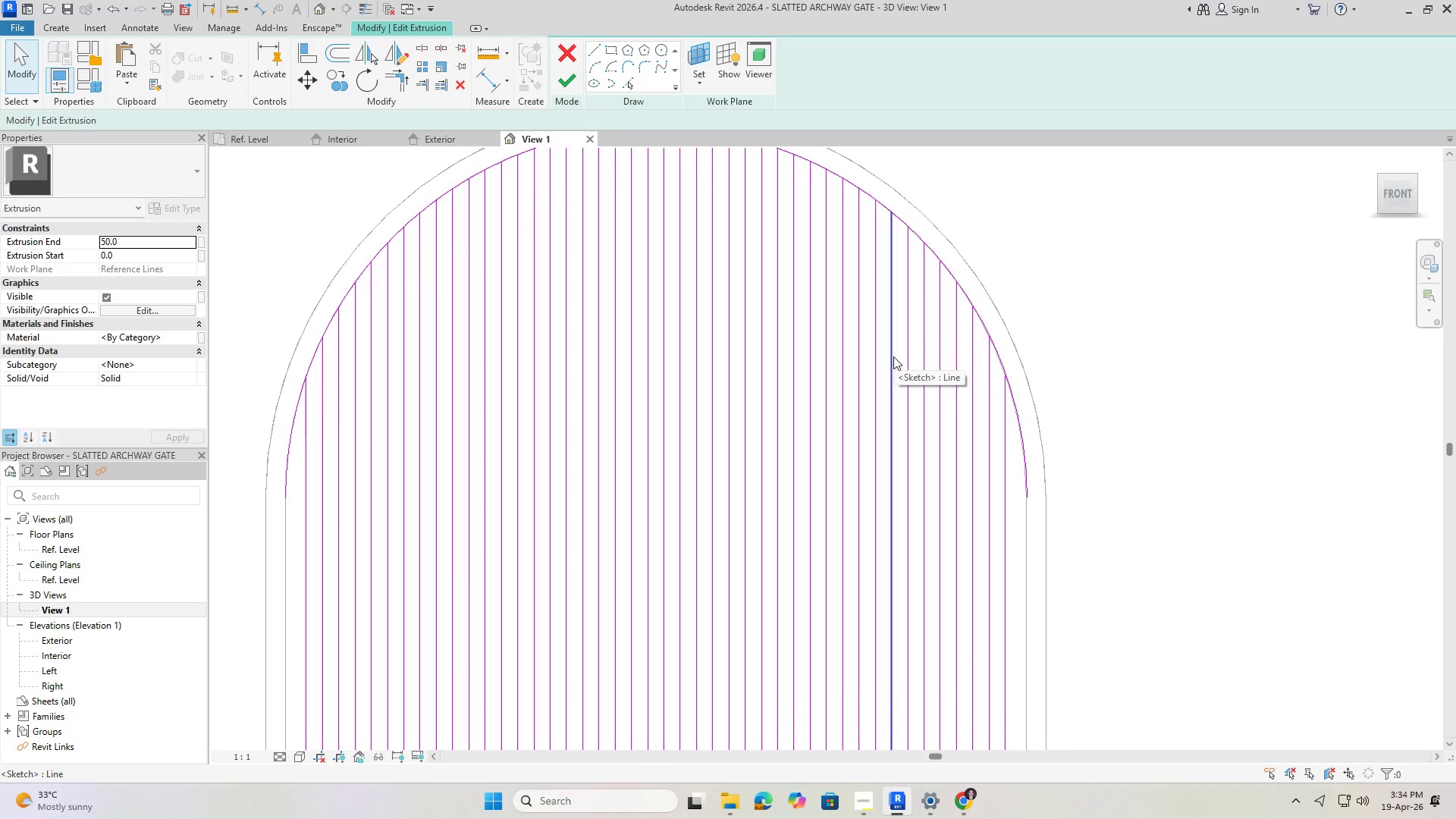 
scroll: coordinate [851, 513], scroll_direction: down, amount: 8.0